 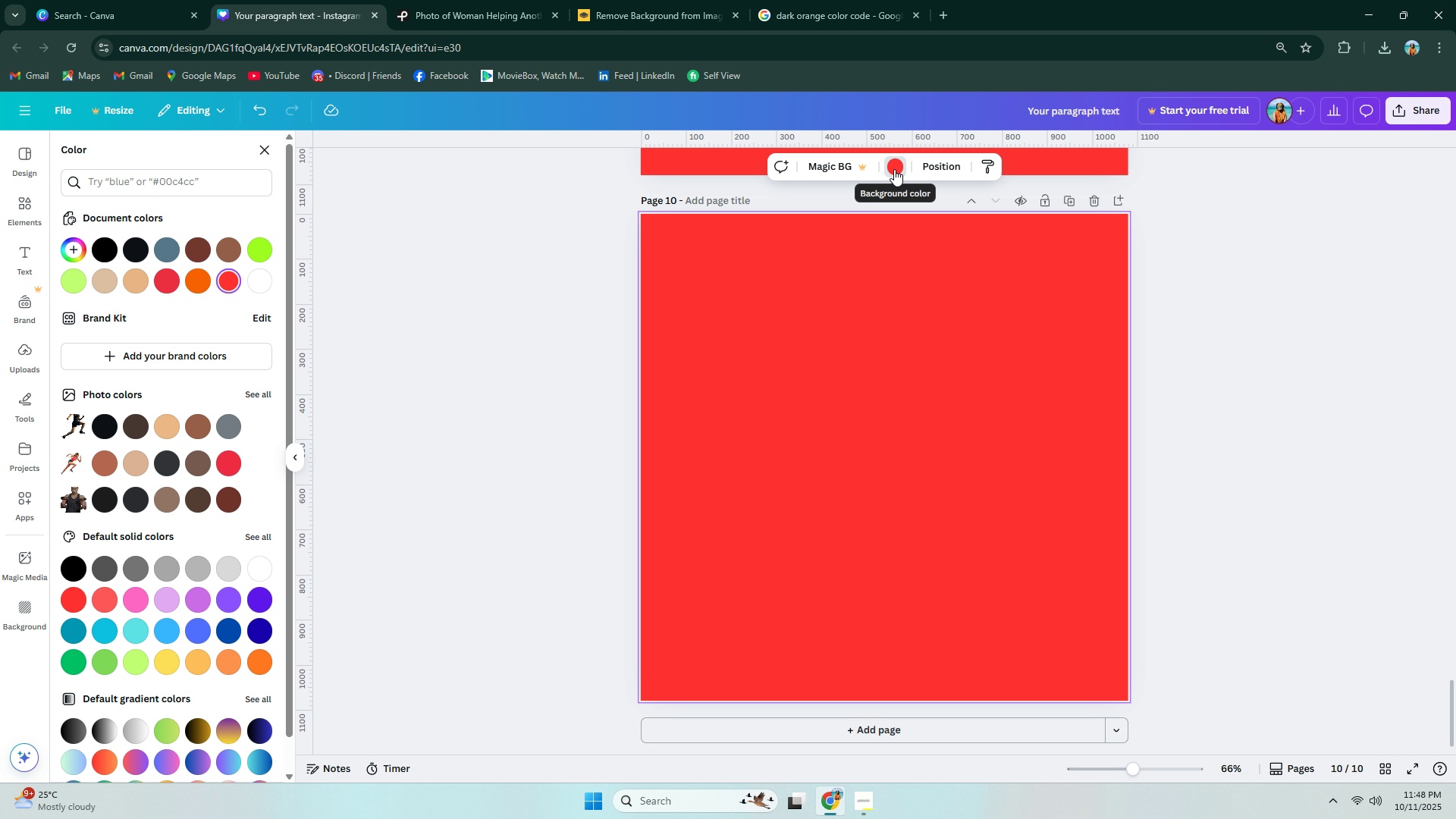 
left_click([130, 250])
 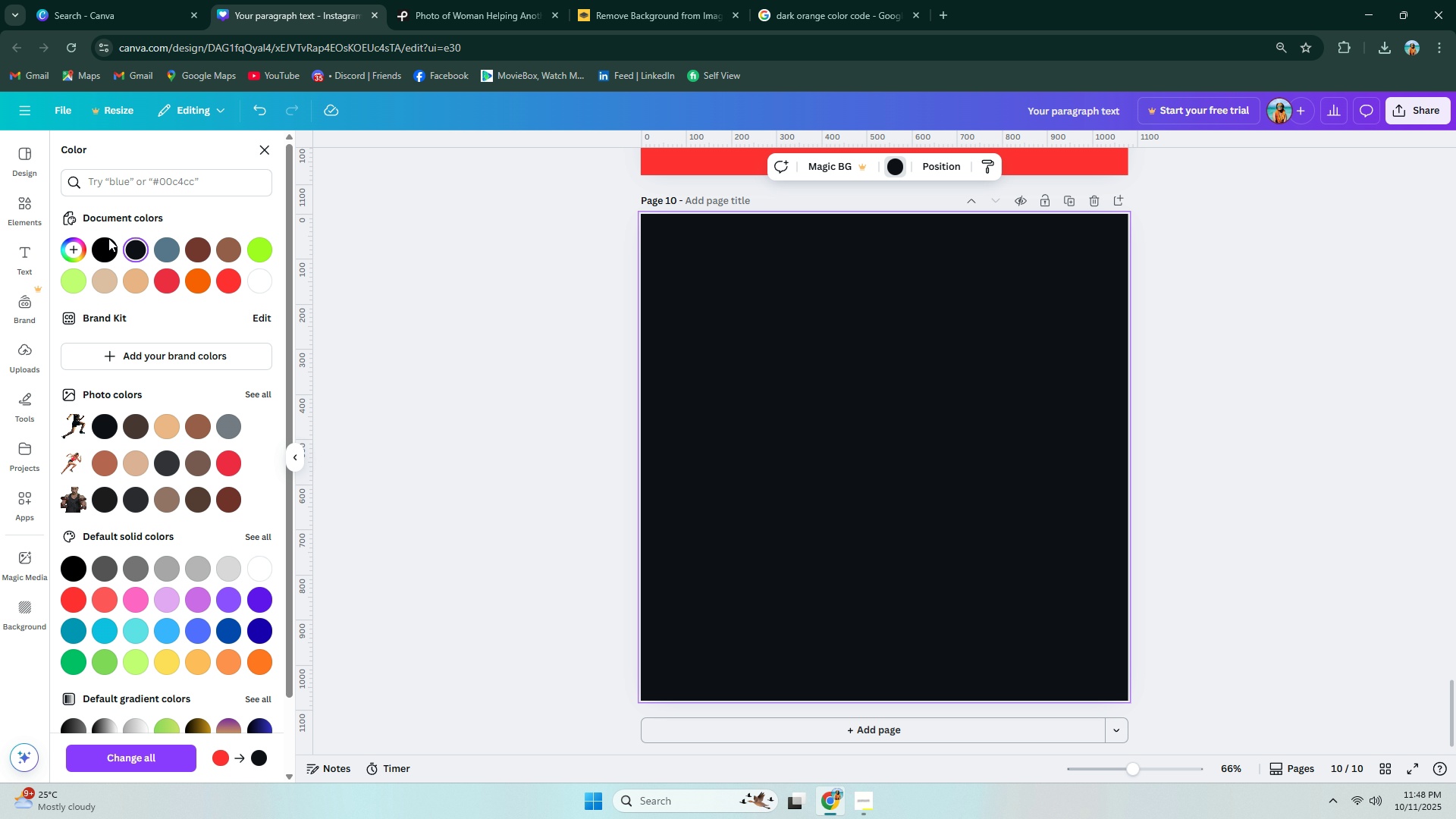 
left_click([113, 243])
 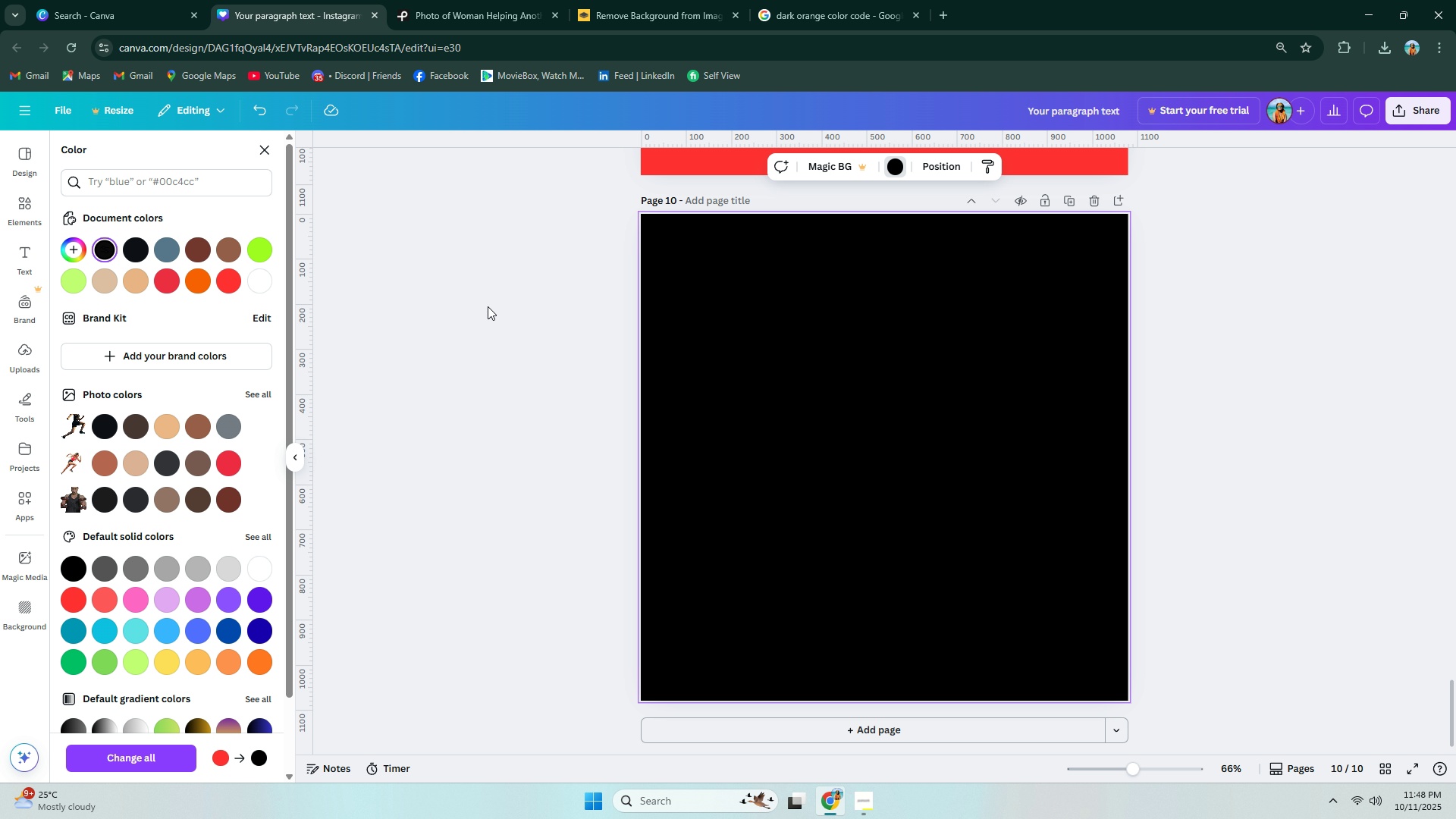 
scroll: coordinate [760, 374], scroll_direction: up, amount: 7.0
 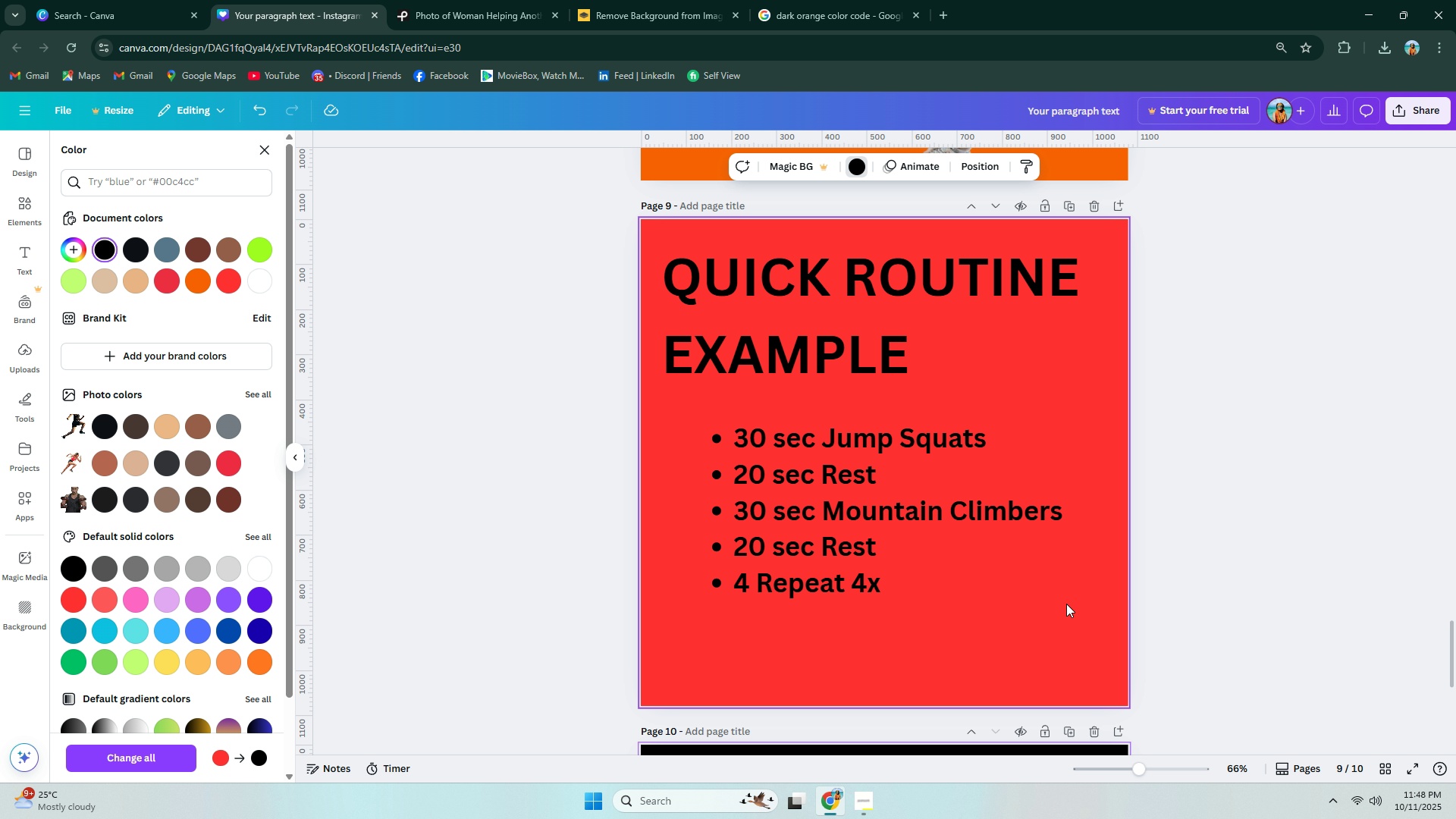 
left_click([1062, 604])
 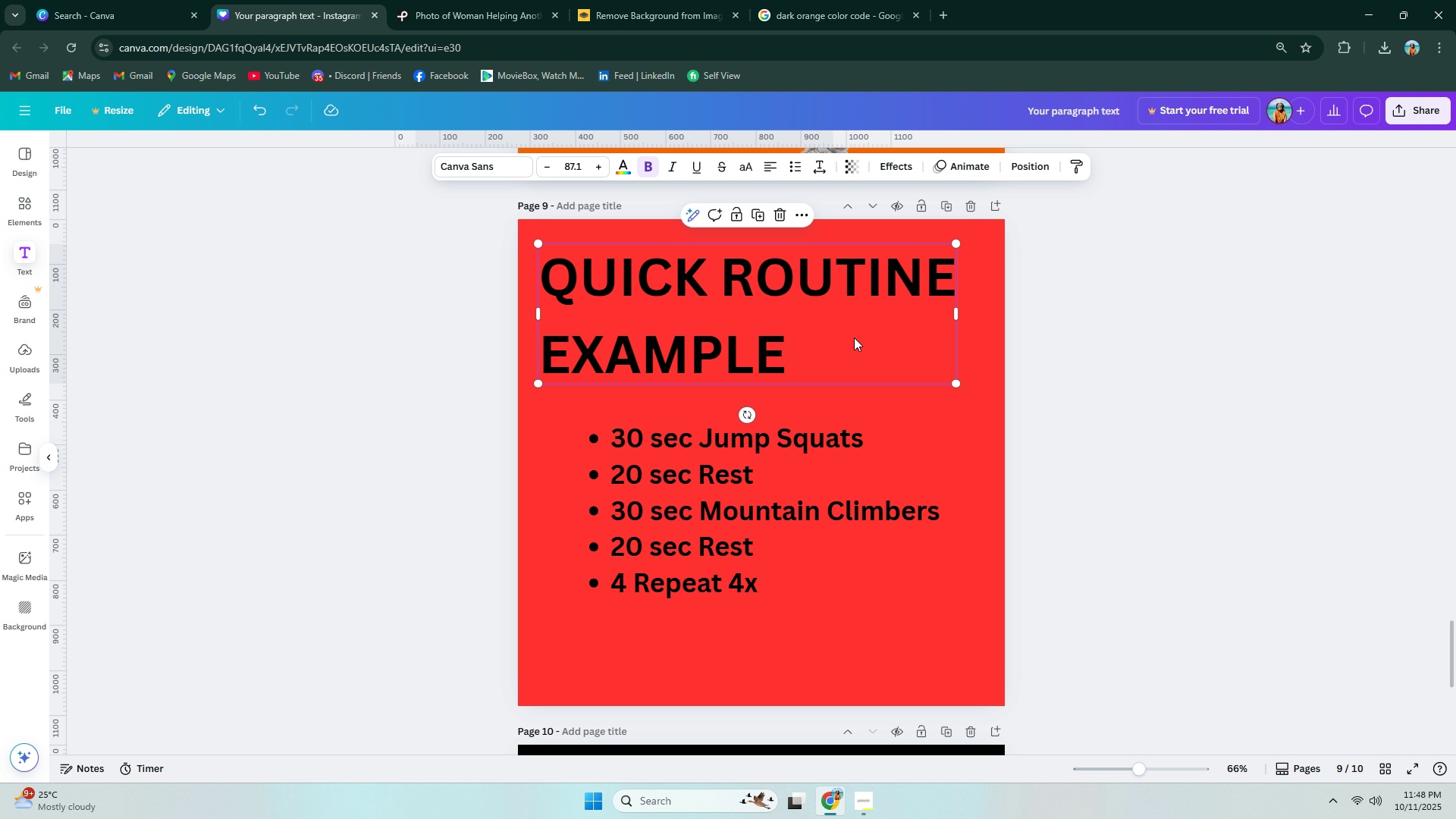 
double_click([854, 337])
 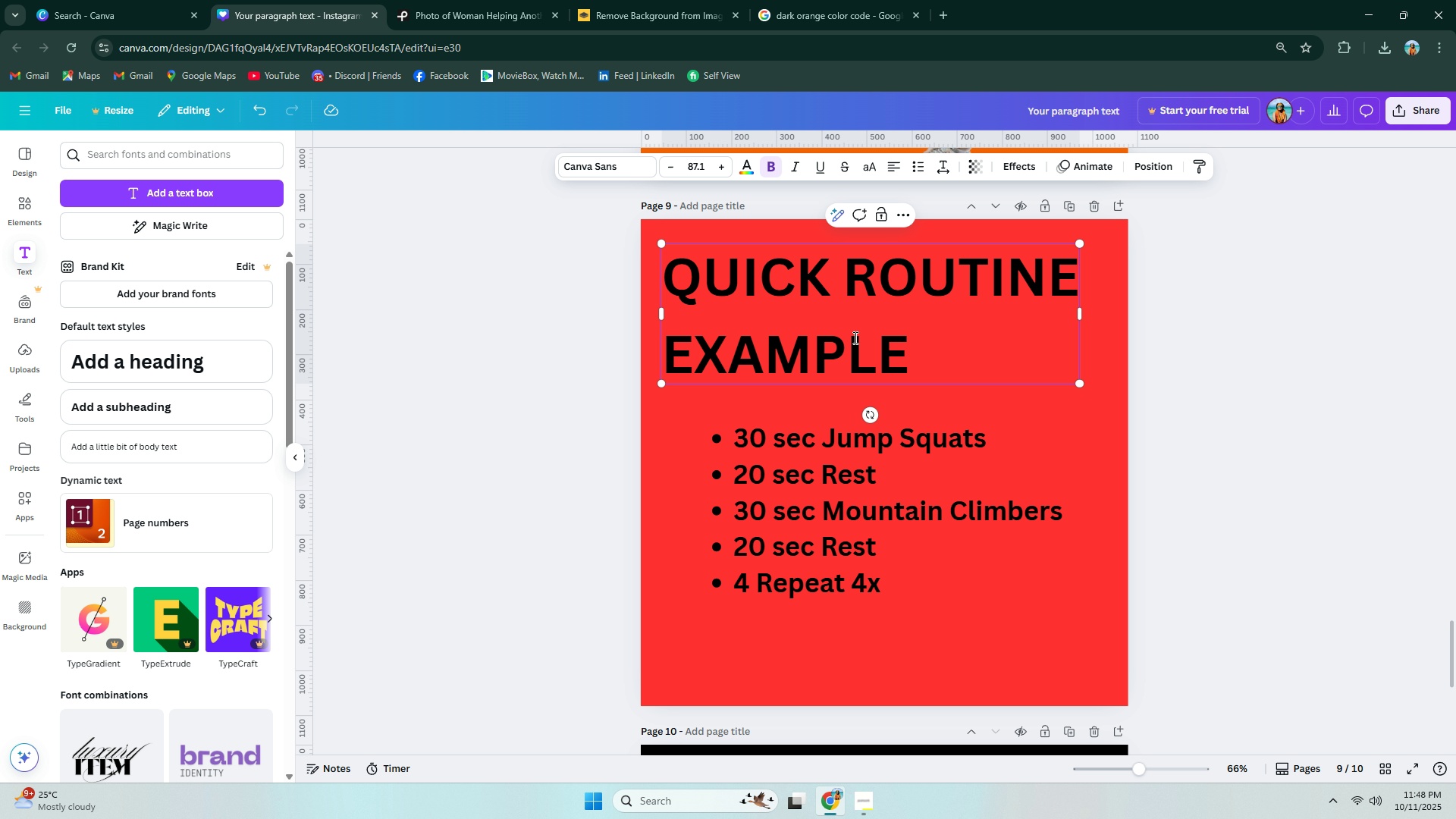 
key(Control+ControlLeft)
 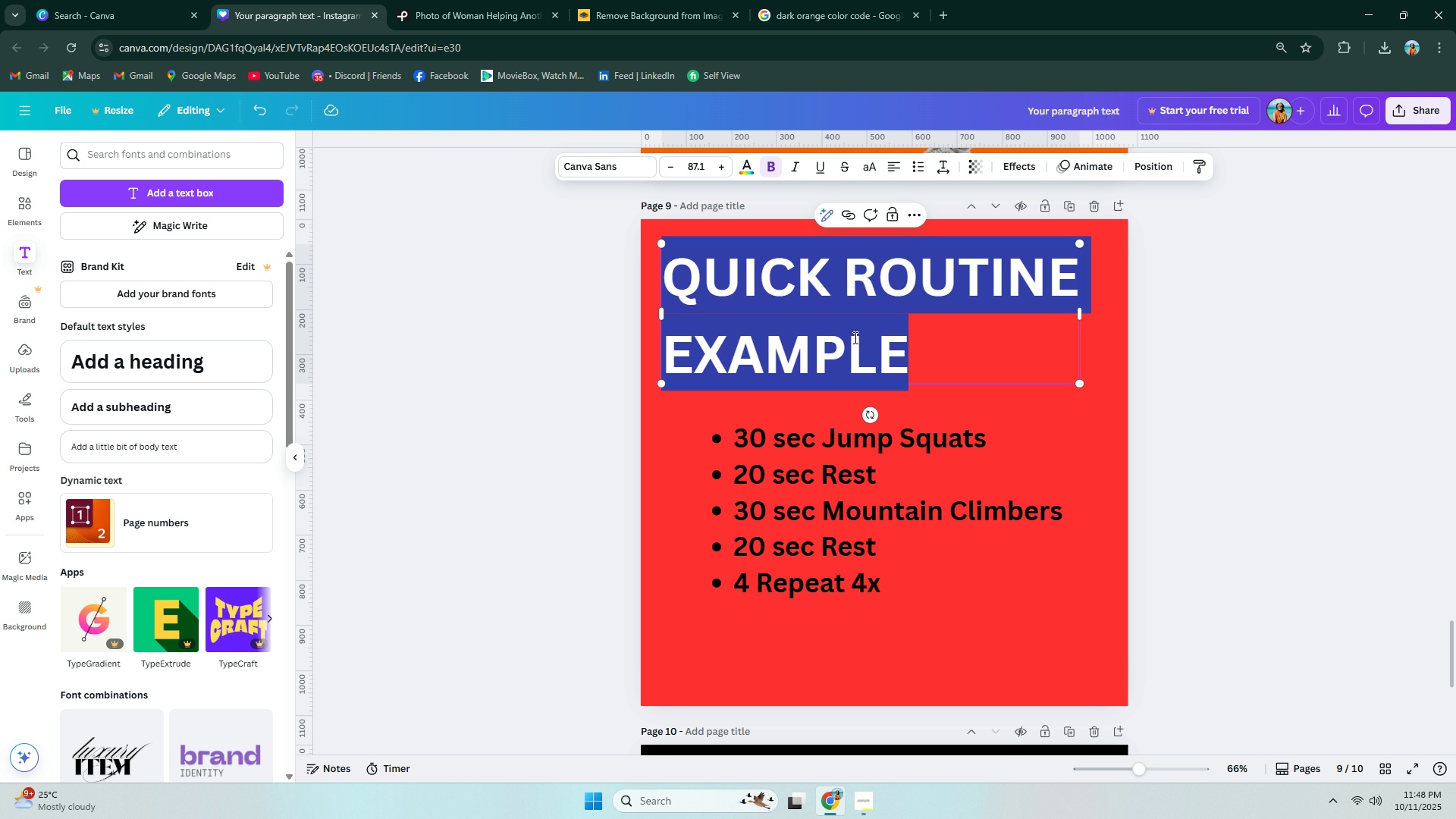 
key(Control+A)
 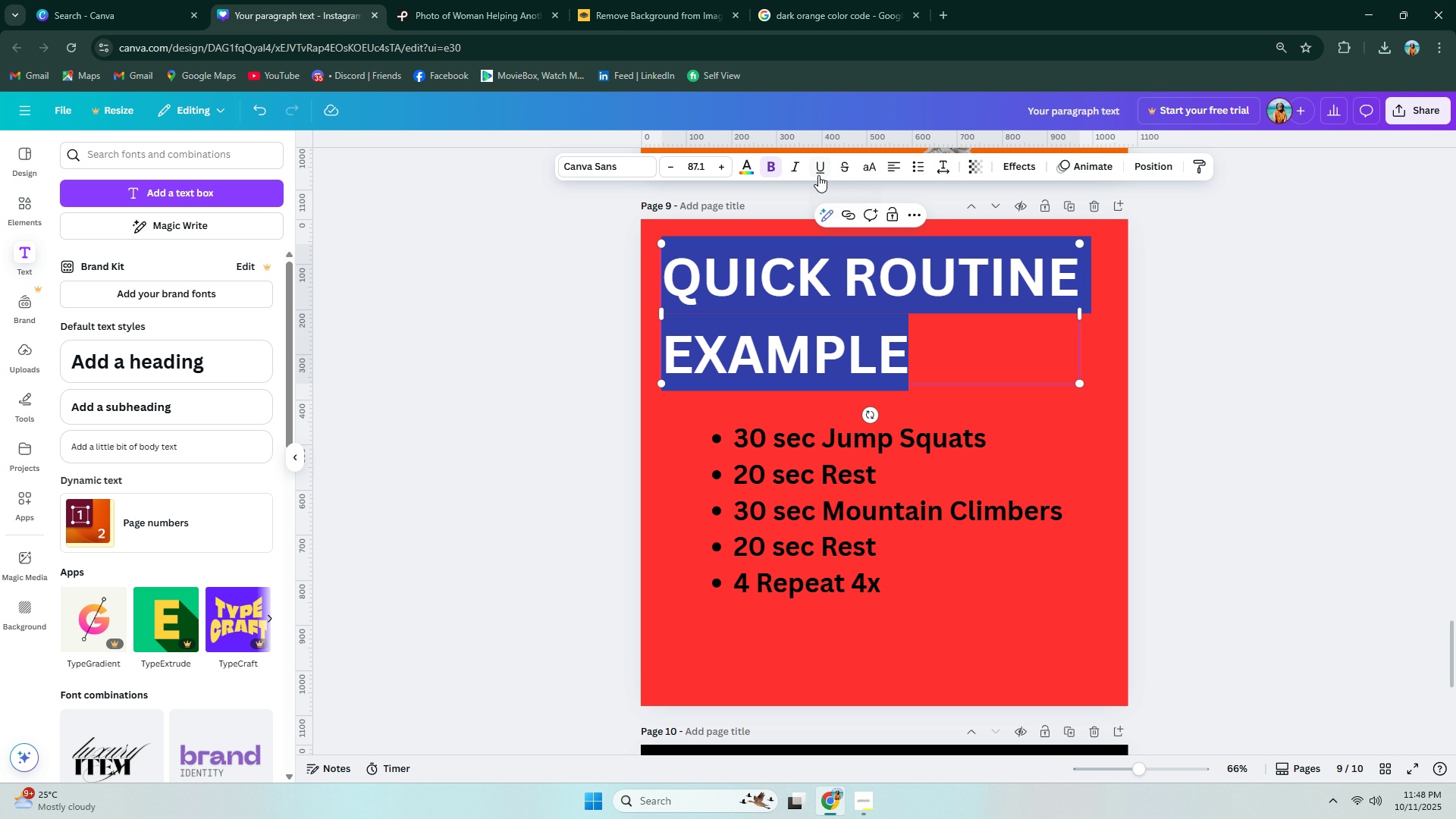 
left_click([746, 170])
 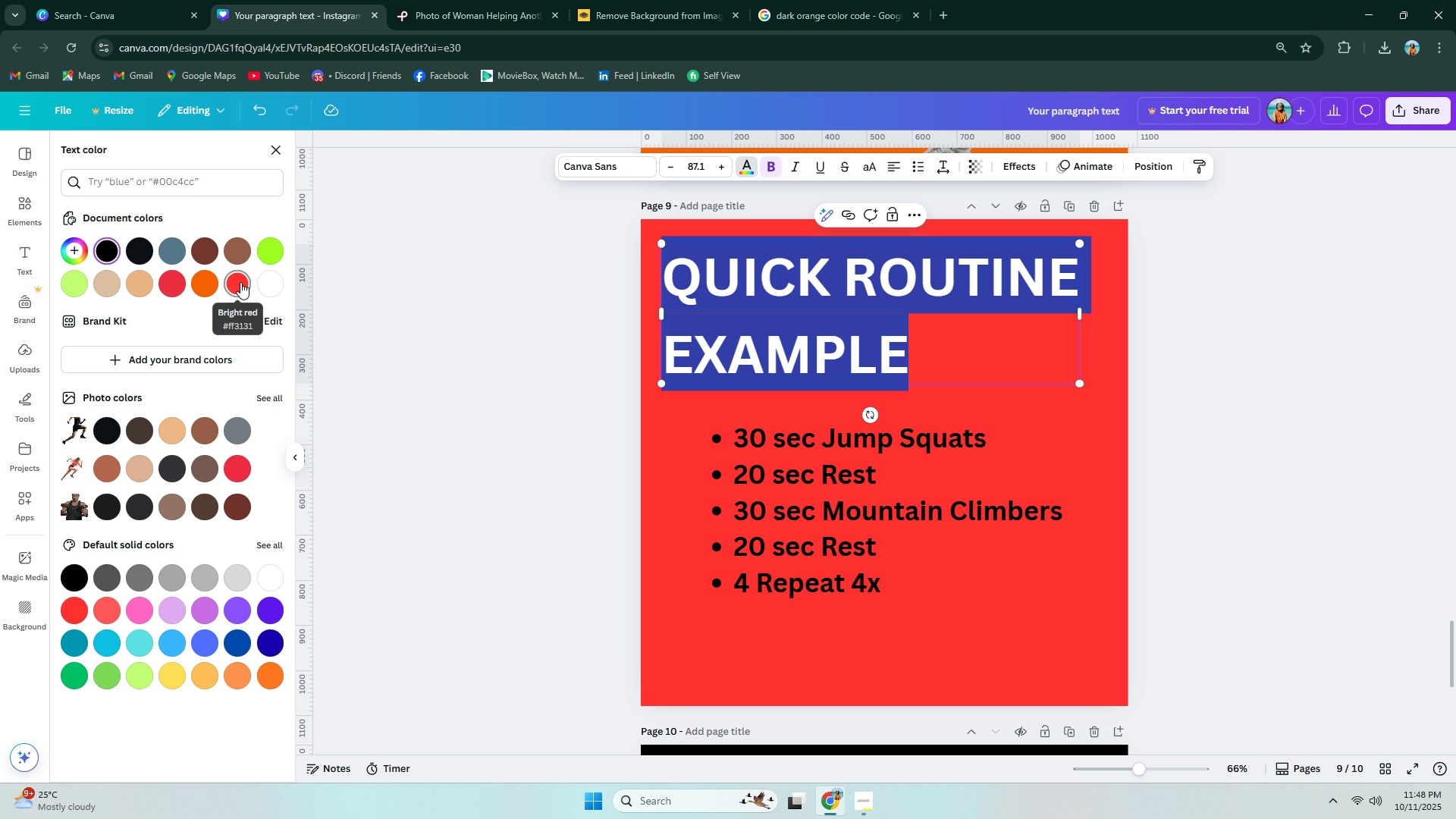 
left_click([240, 282])
 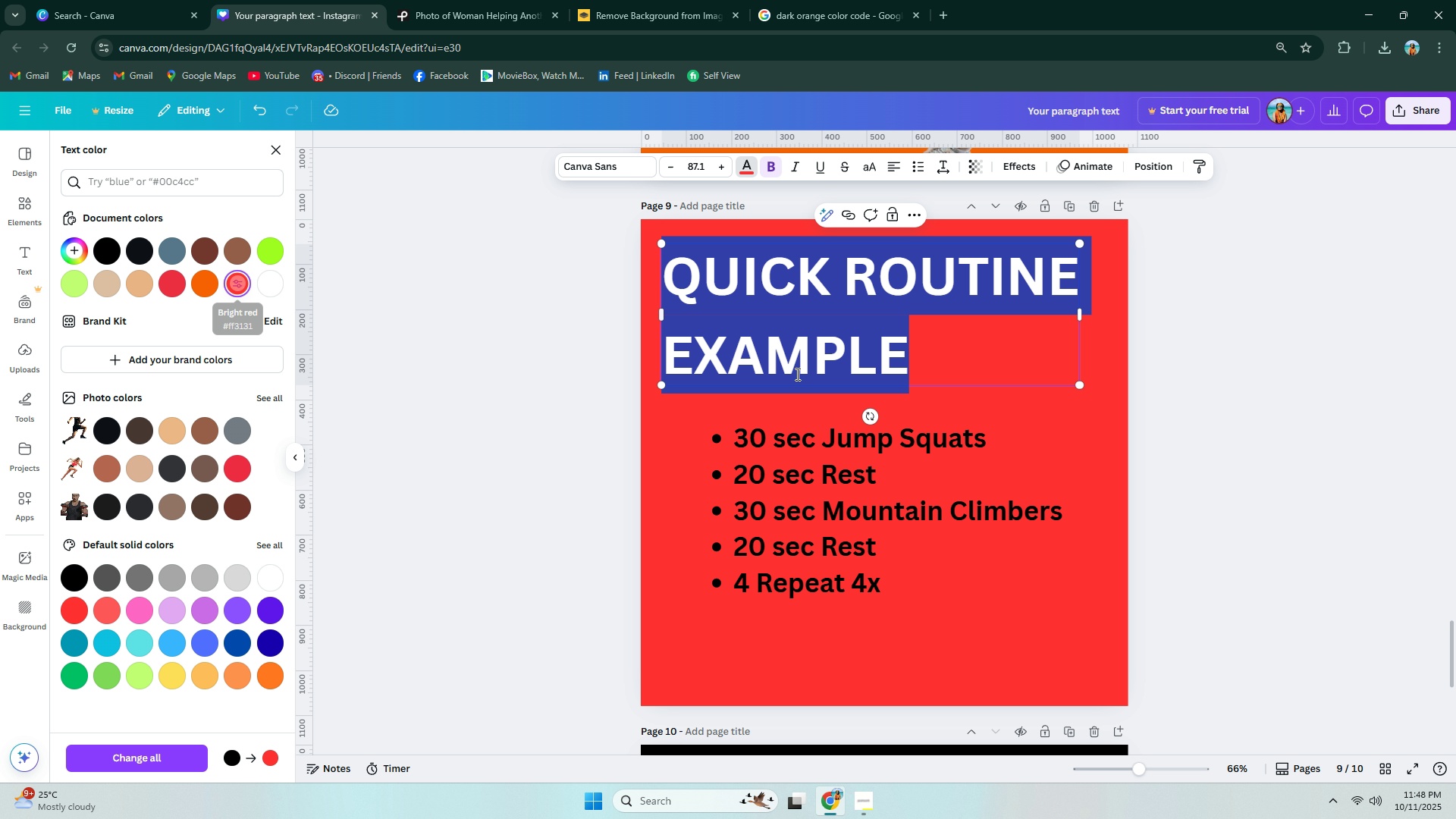 
left_click([989, 387])
 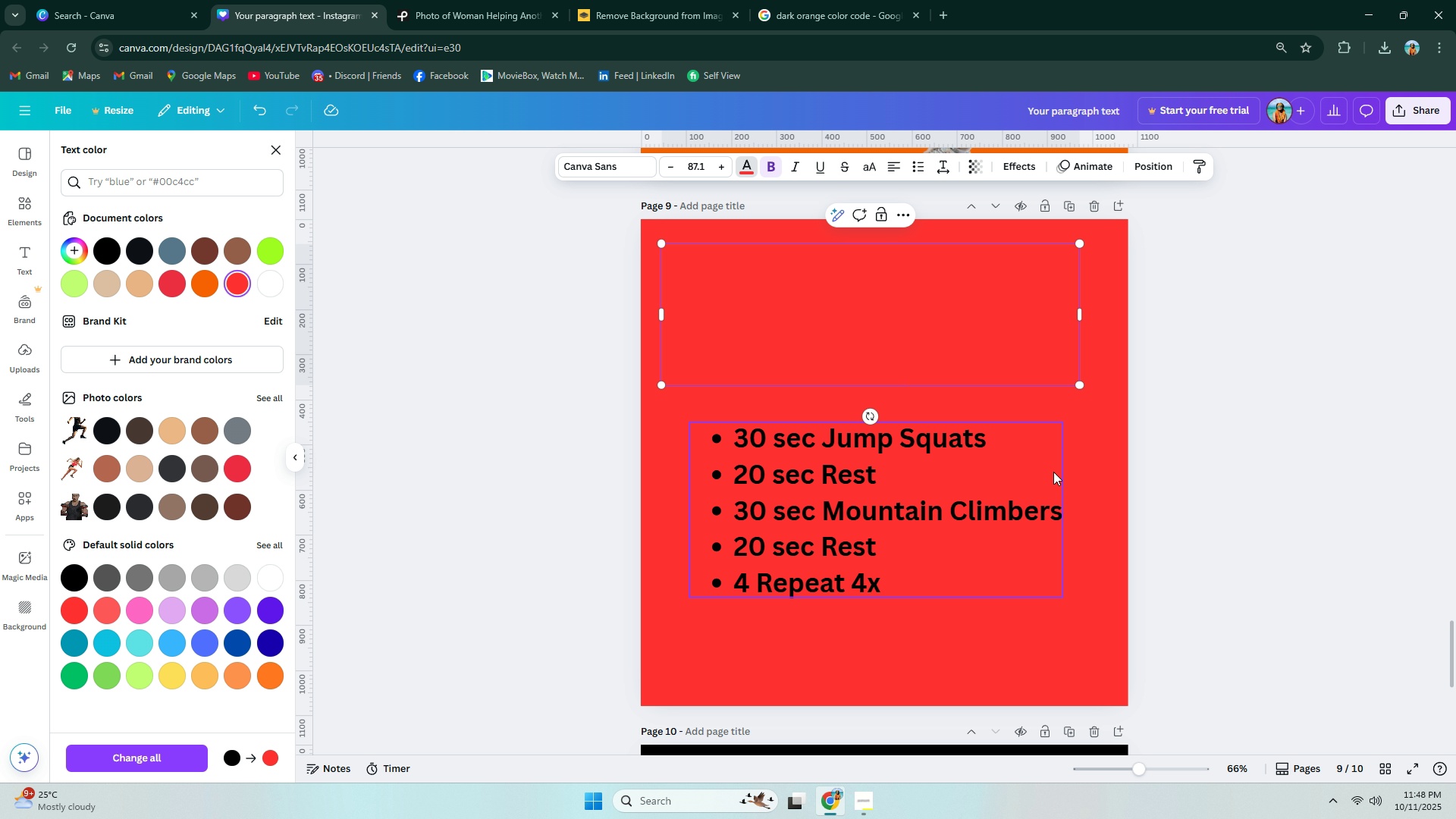 
left_click([1049, 629])
 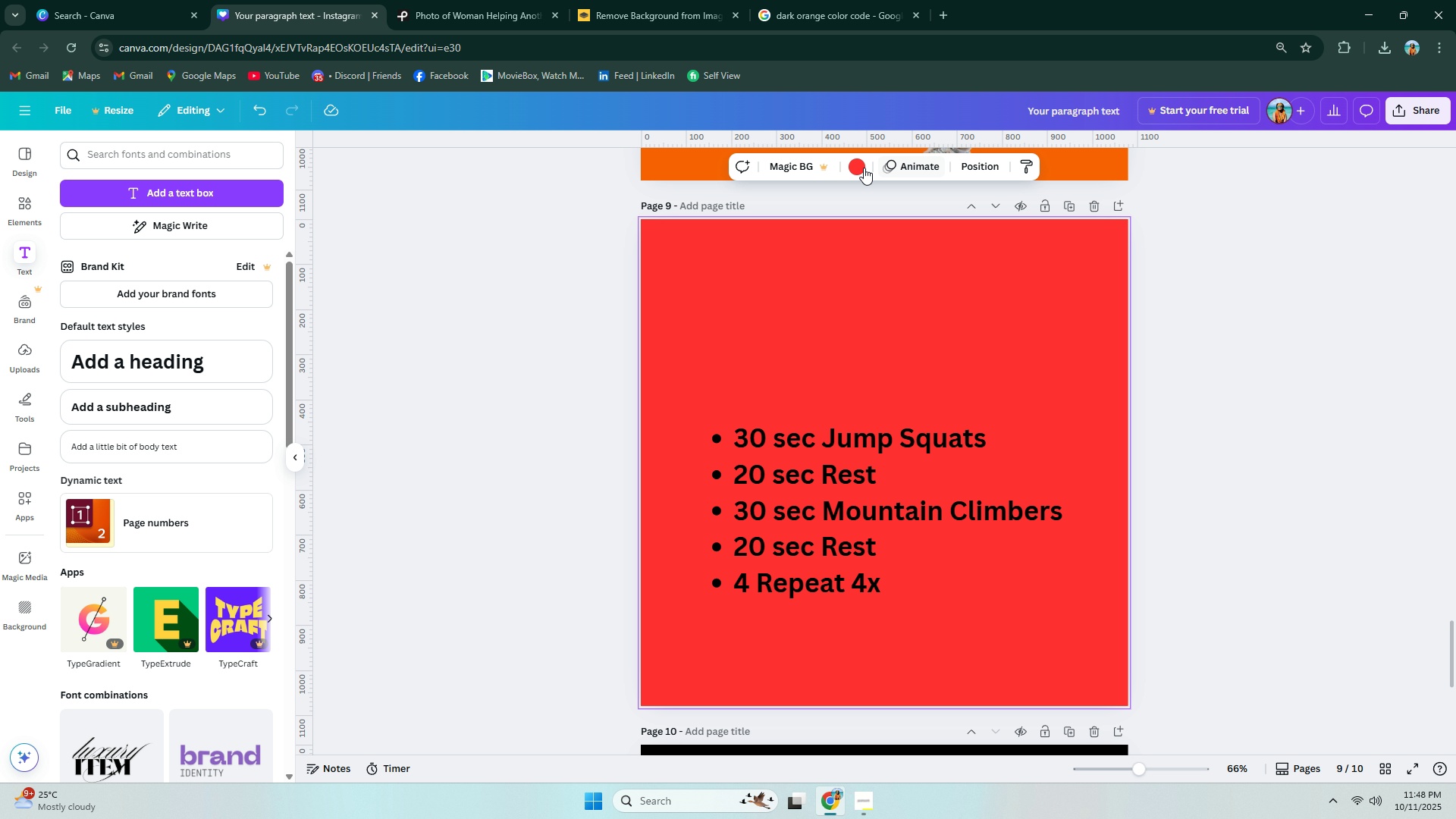 
left_click([849, 165])
 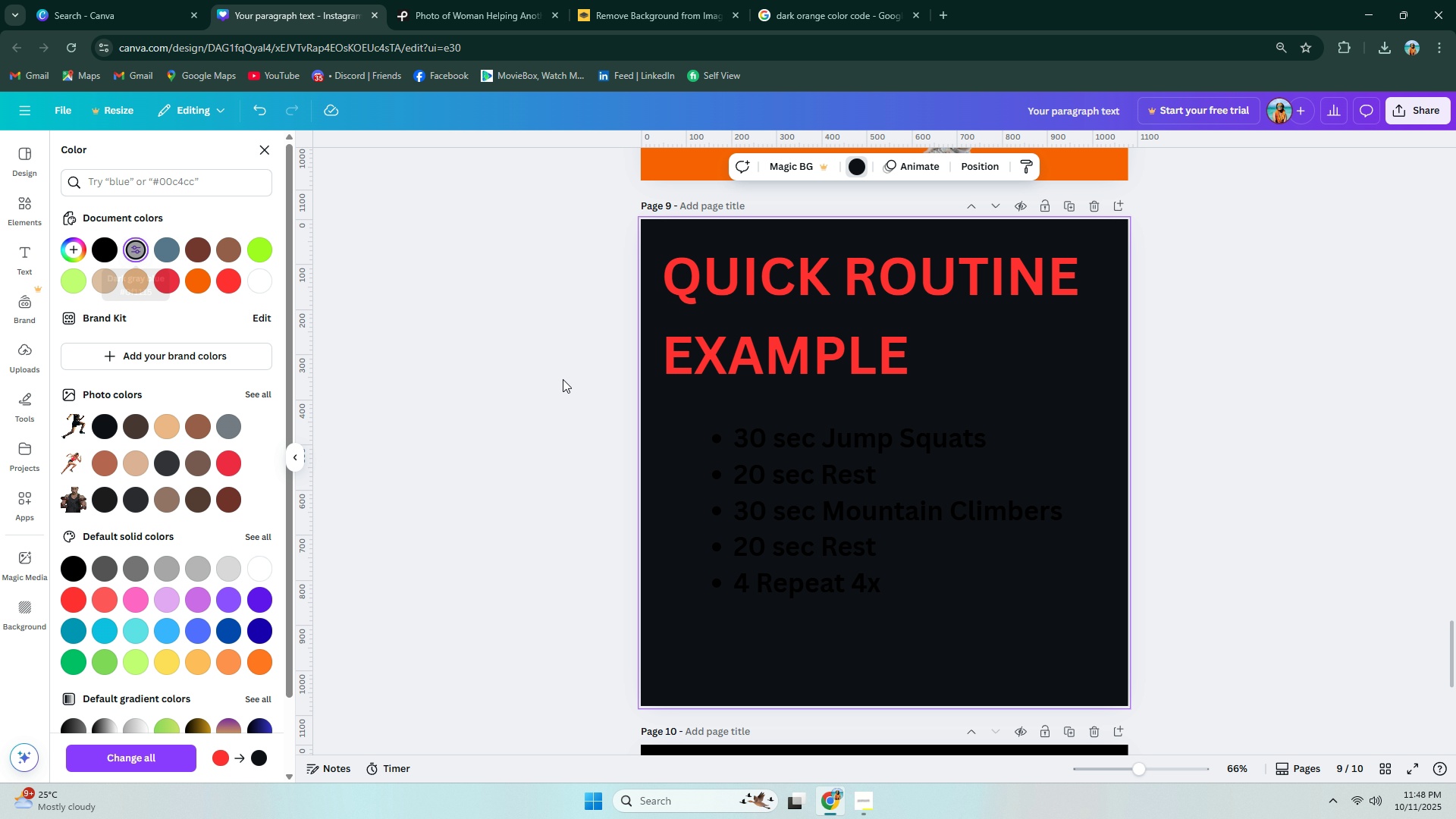 
left_click([852, 469])
 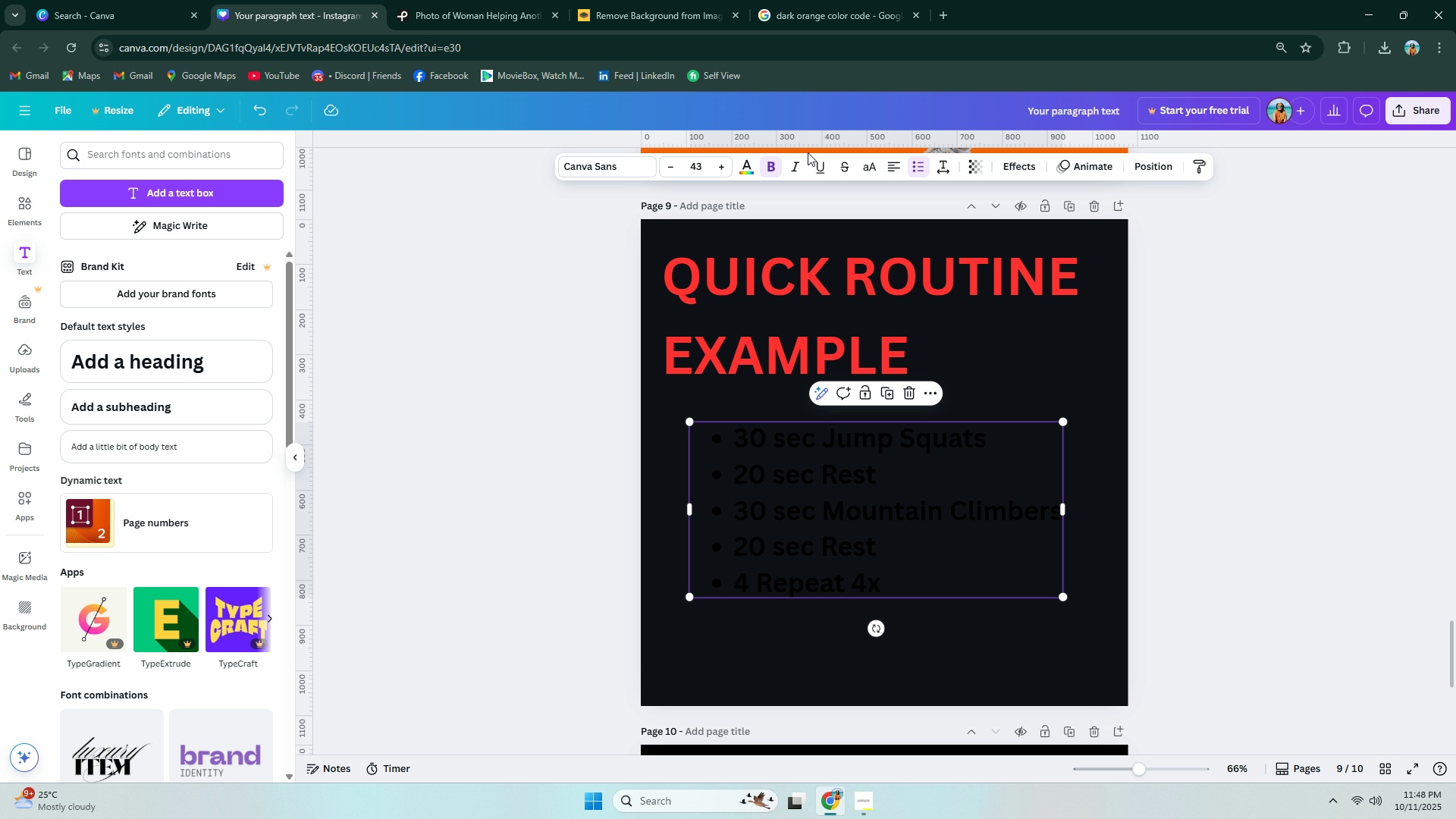 
left_click([739, 164])
 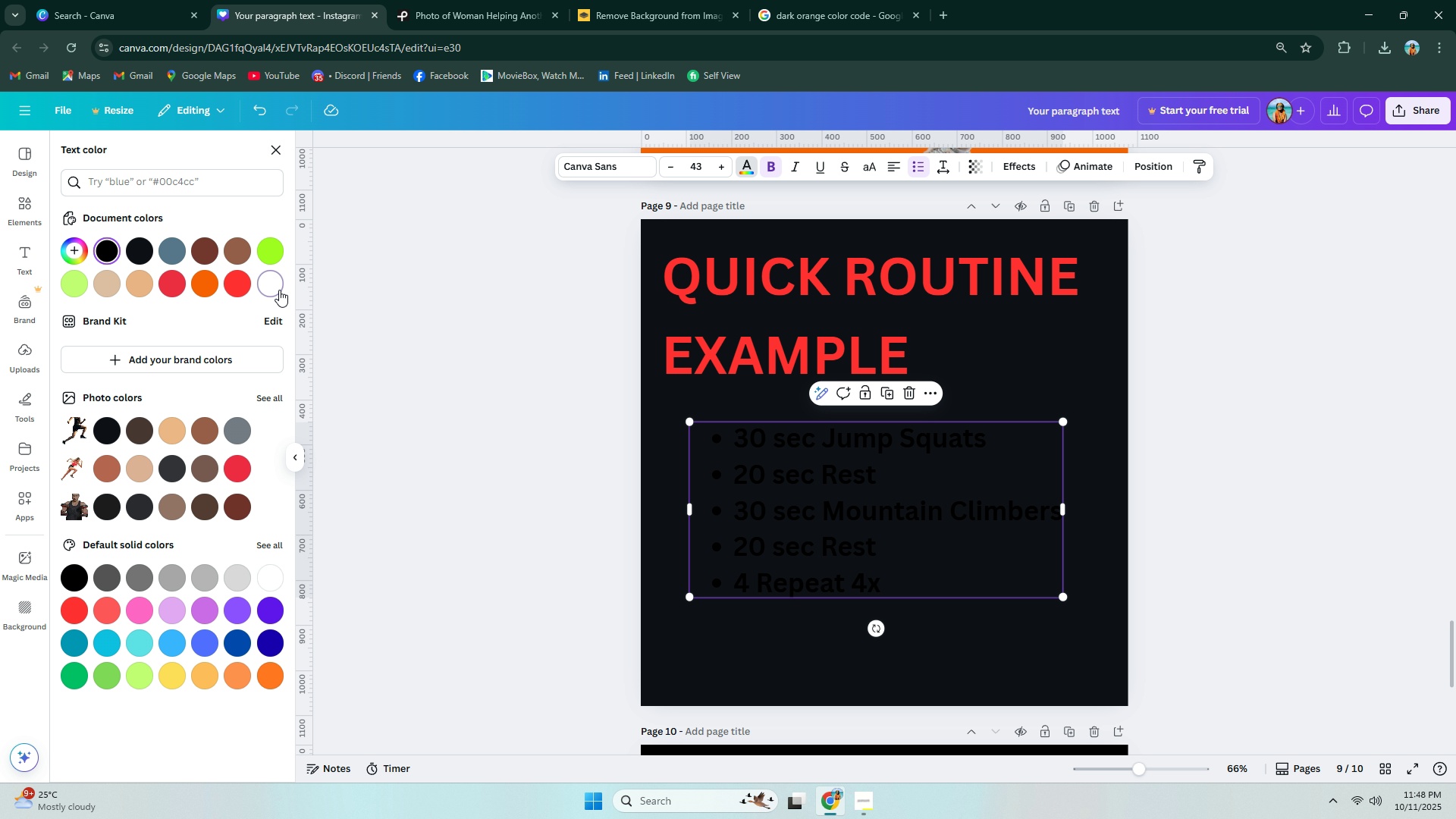 
double_click([770, 516])
 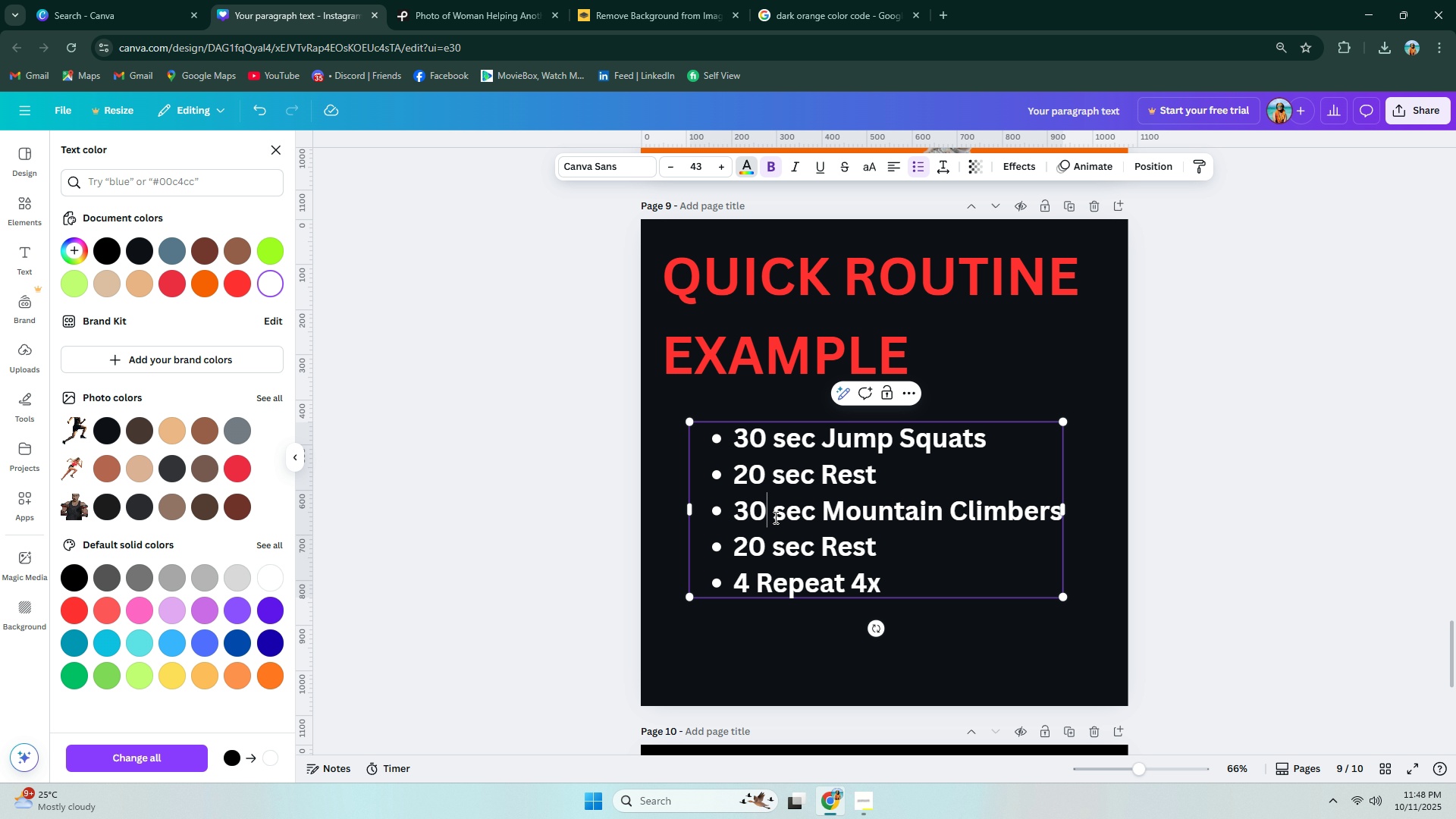 
scroll: coordinate [782, 522], scroll_direction: down, amount: 4.0
 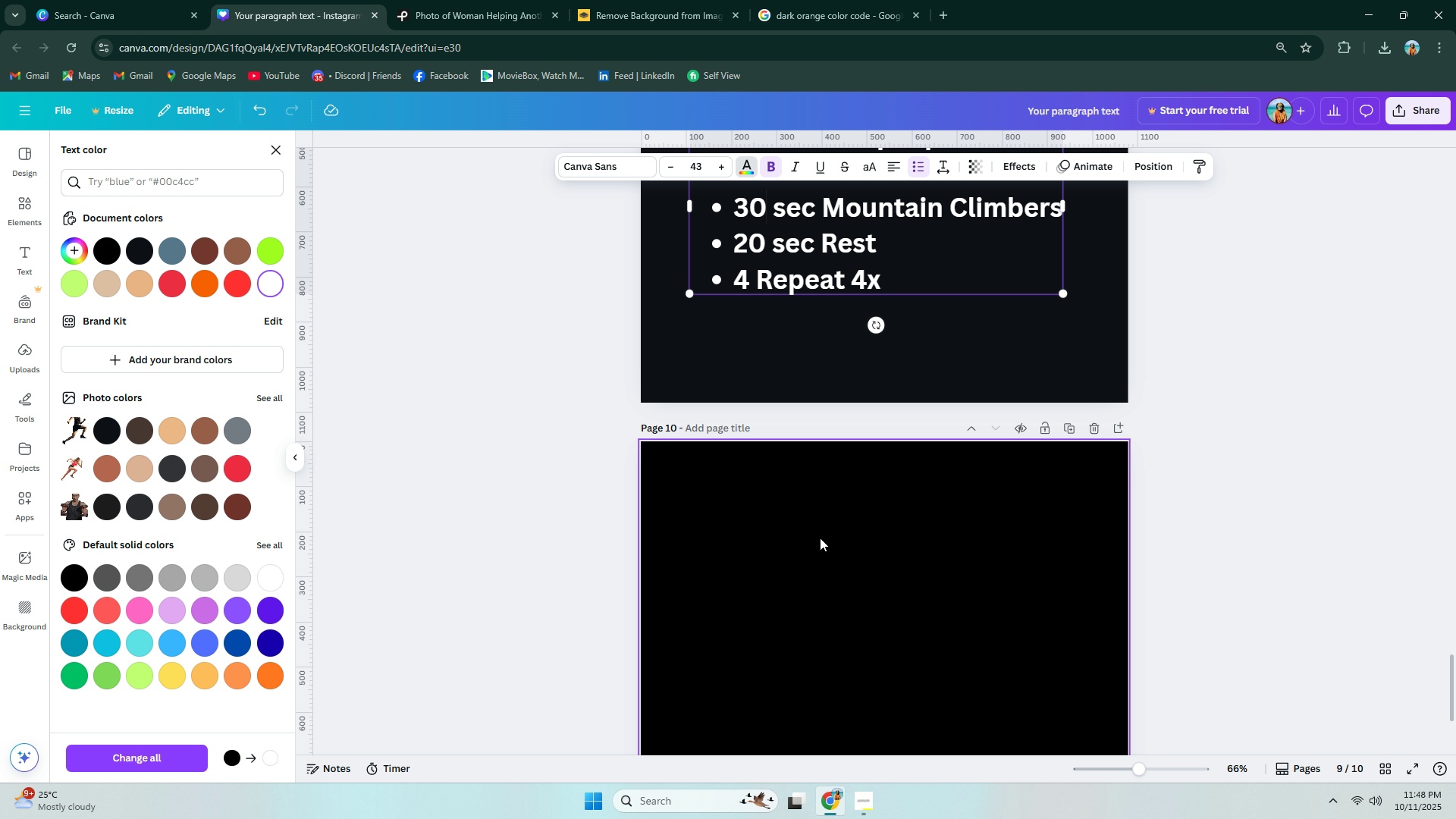 
left_click([821, 538])
 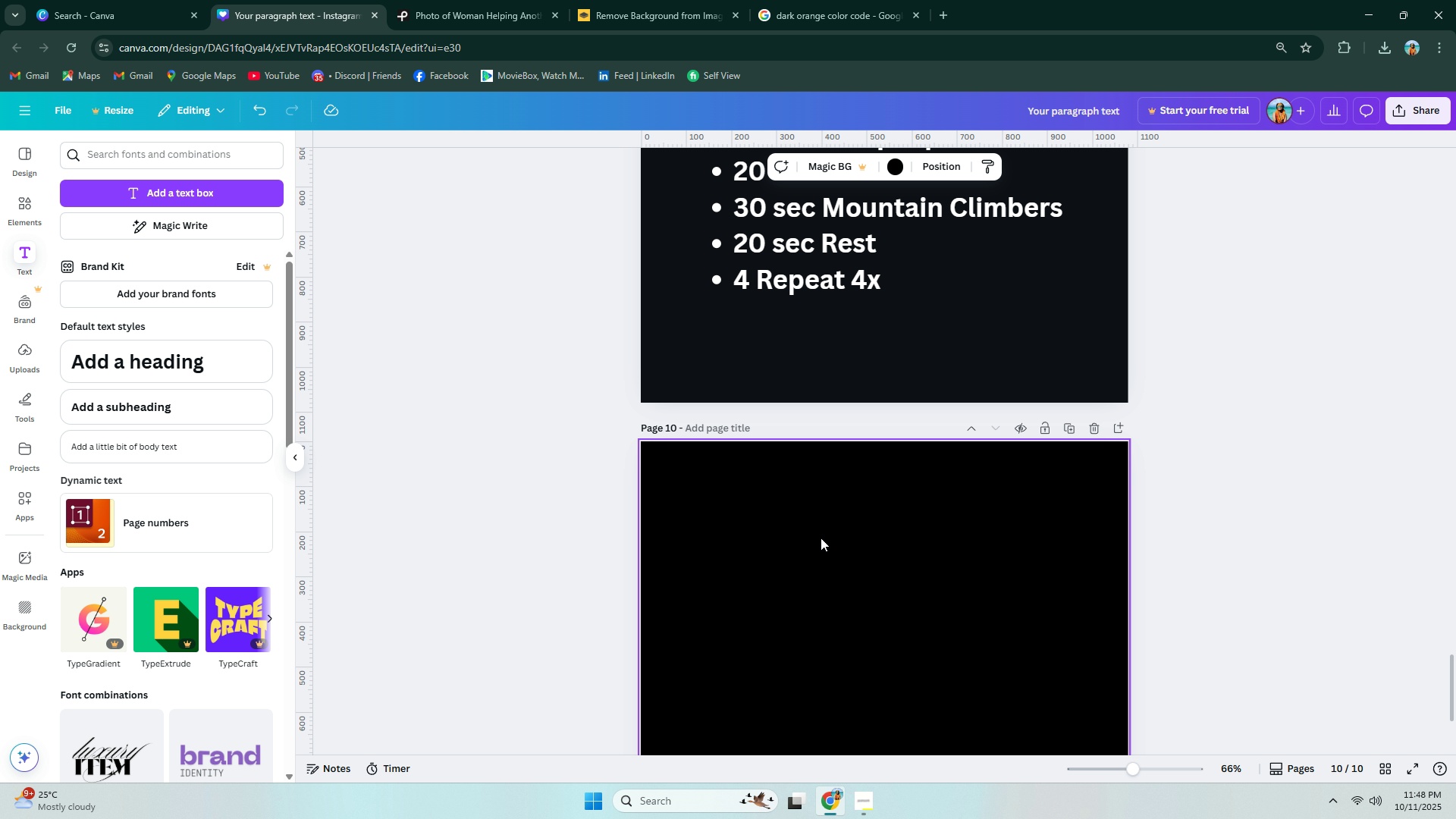 
scroll: coordinate [821, 538], scroll_direction: up, amount: 4.0
 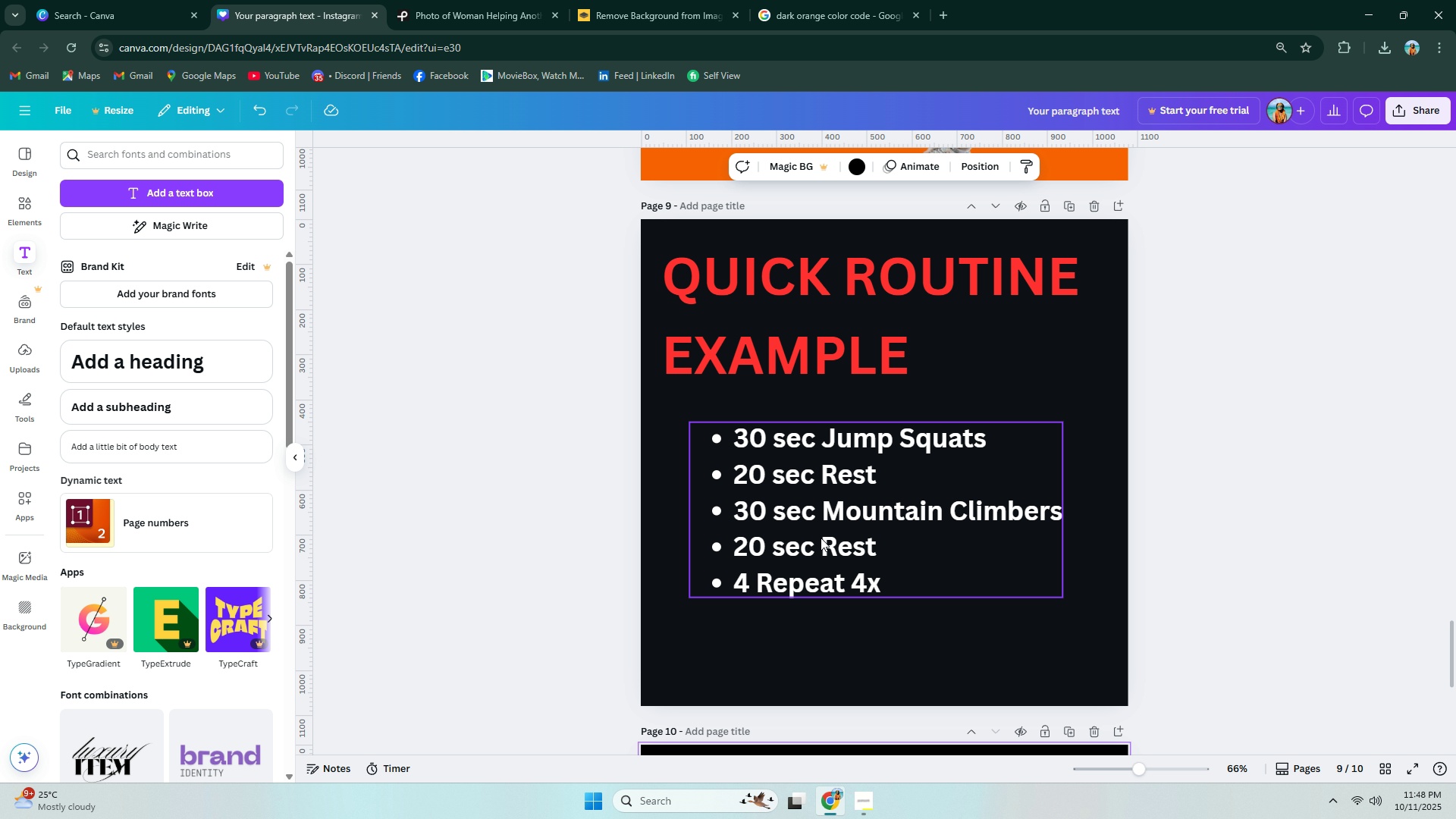 
scroll: coordinate [823, 541], scroll_direction: down, amount: 6.0
 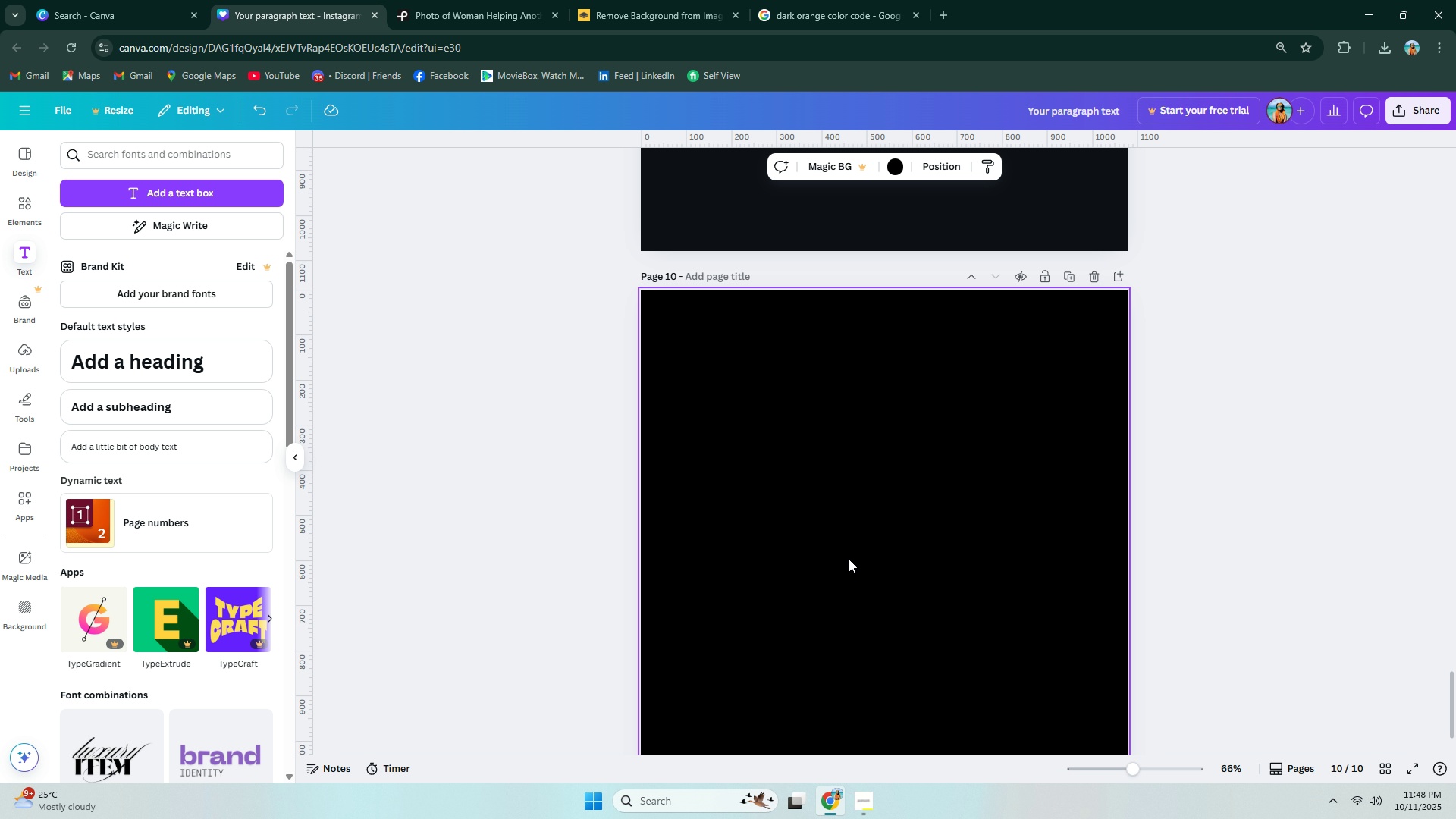 
left_click([849, 559])
 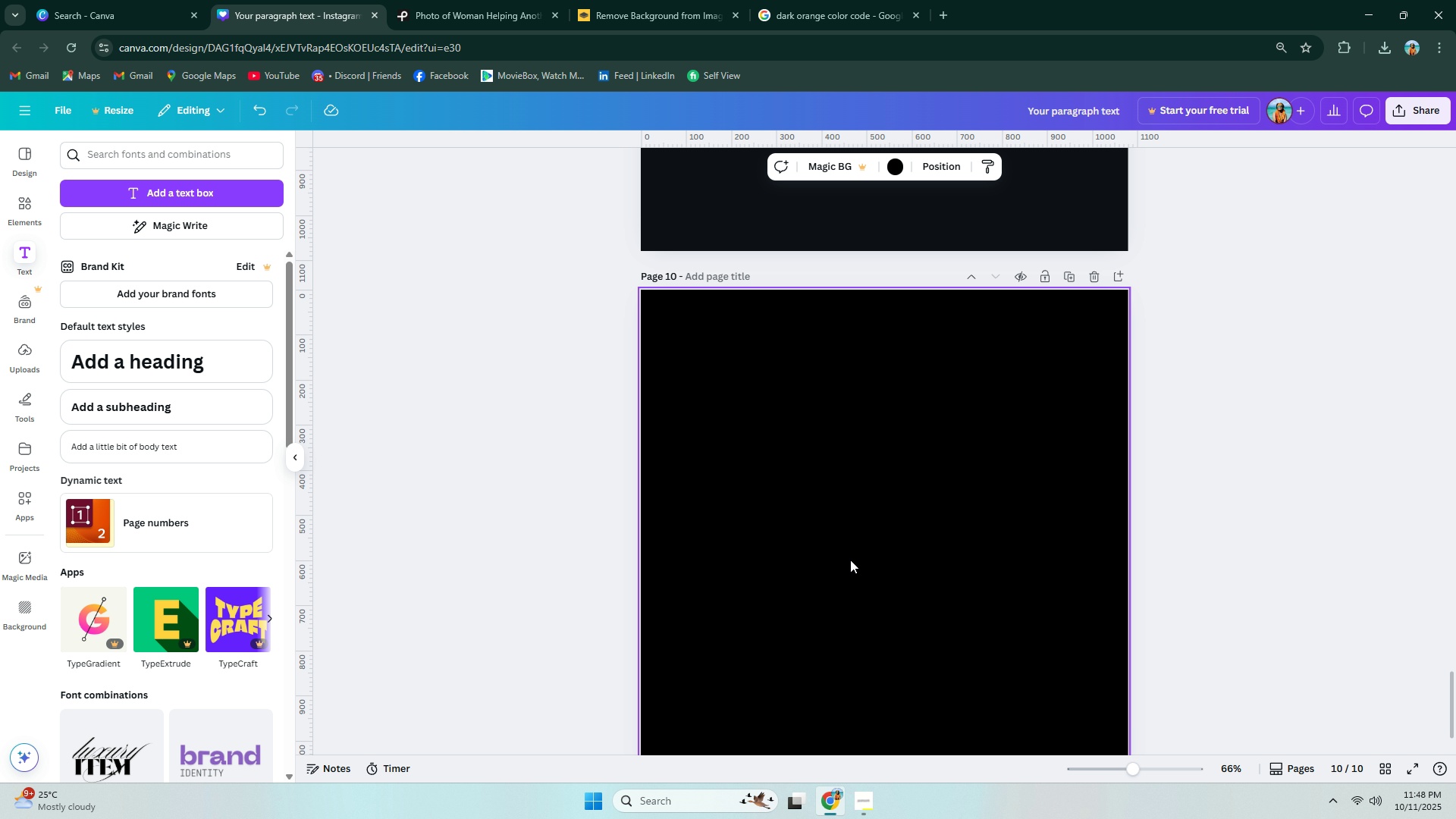 
scroll: coordinate [852, 566], scroll_direction: down, amount: 2.0
 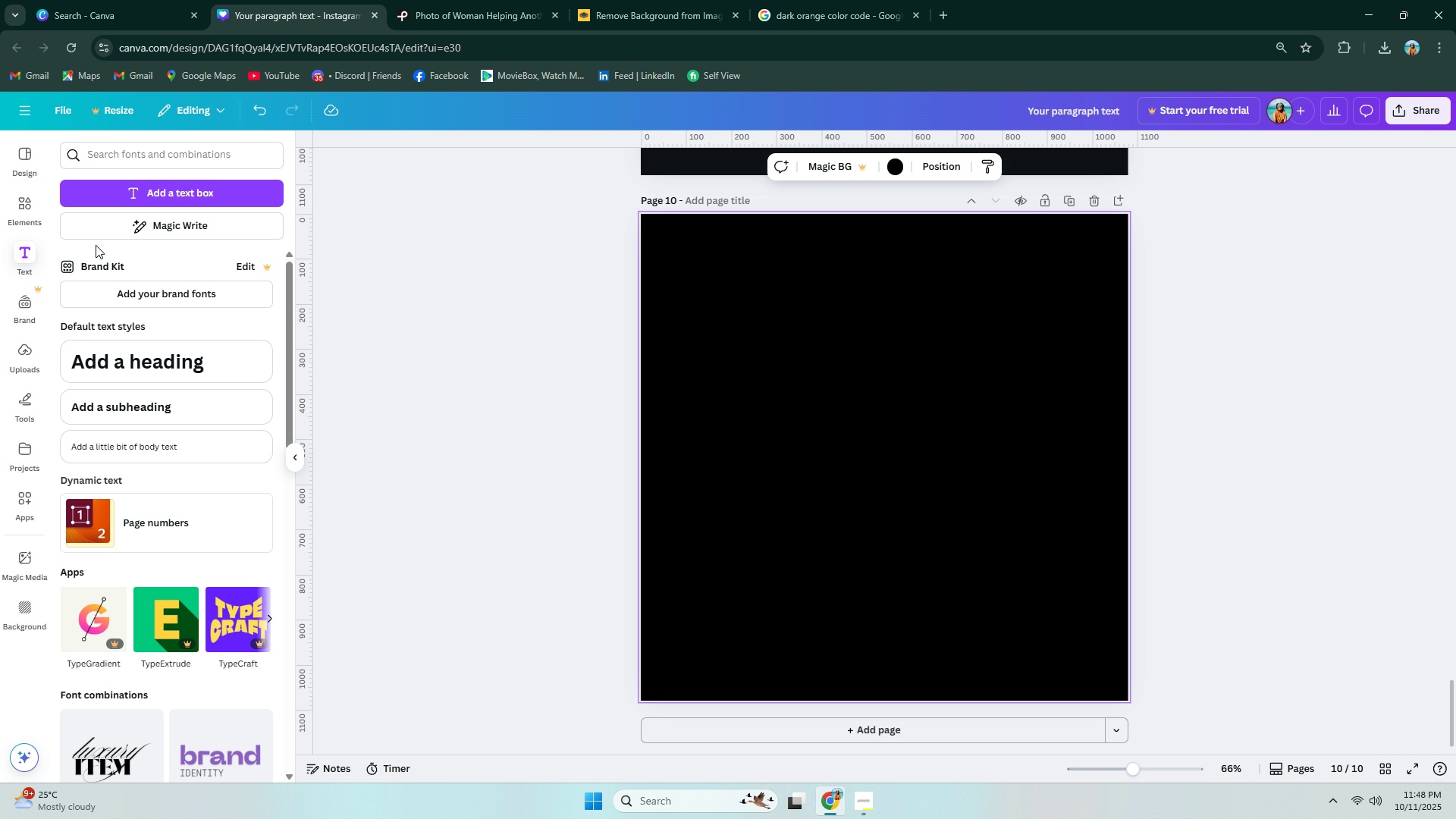 
left_click([124, 195])
 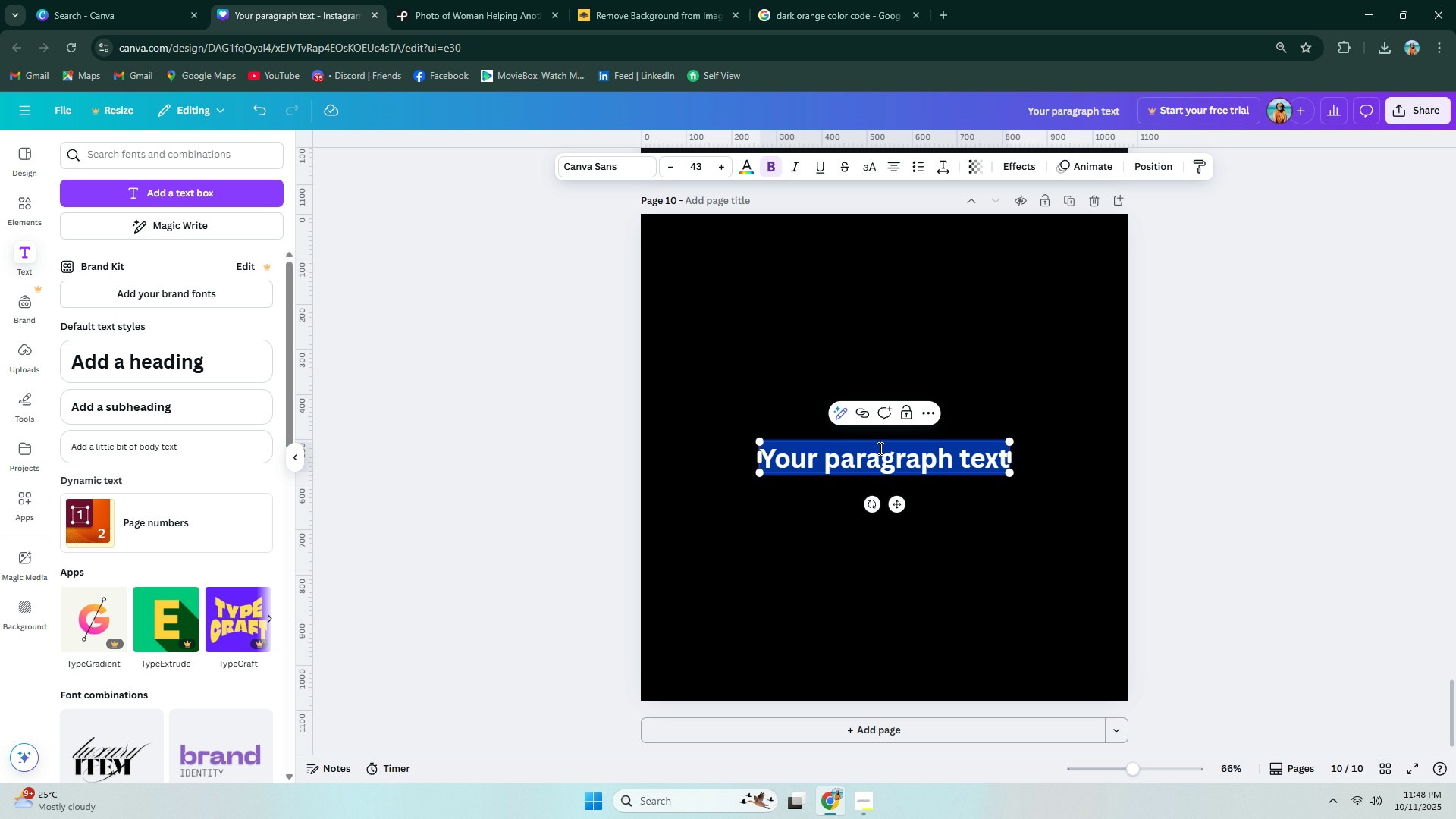 
double_click([879, 448])
 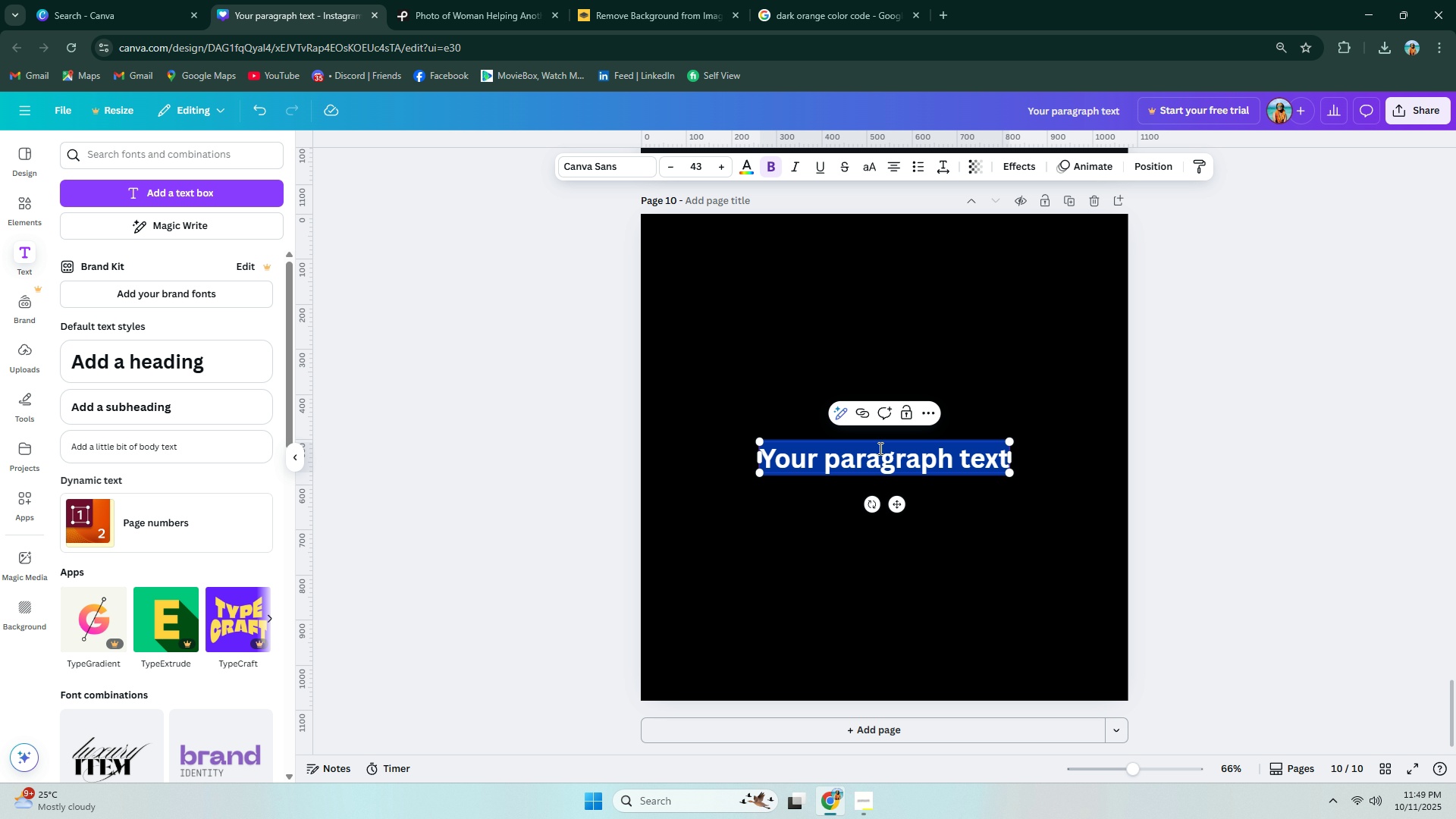 
triple_click([879, 448])
 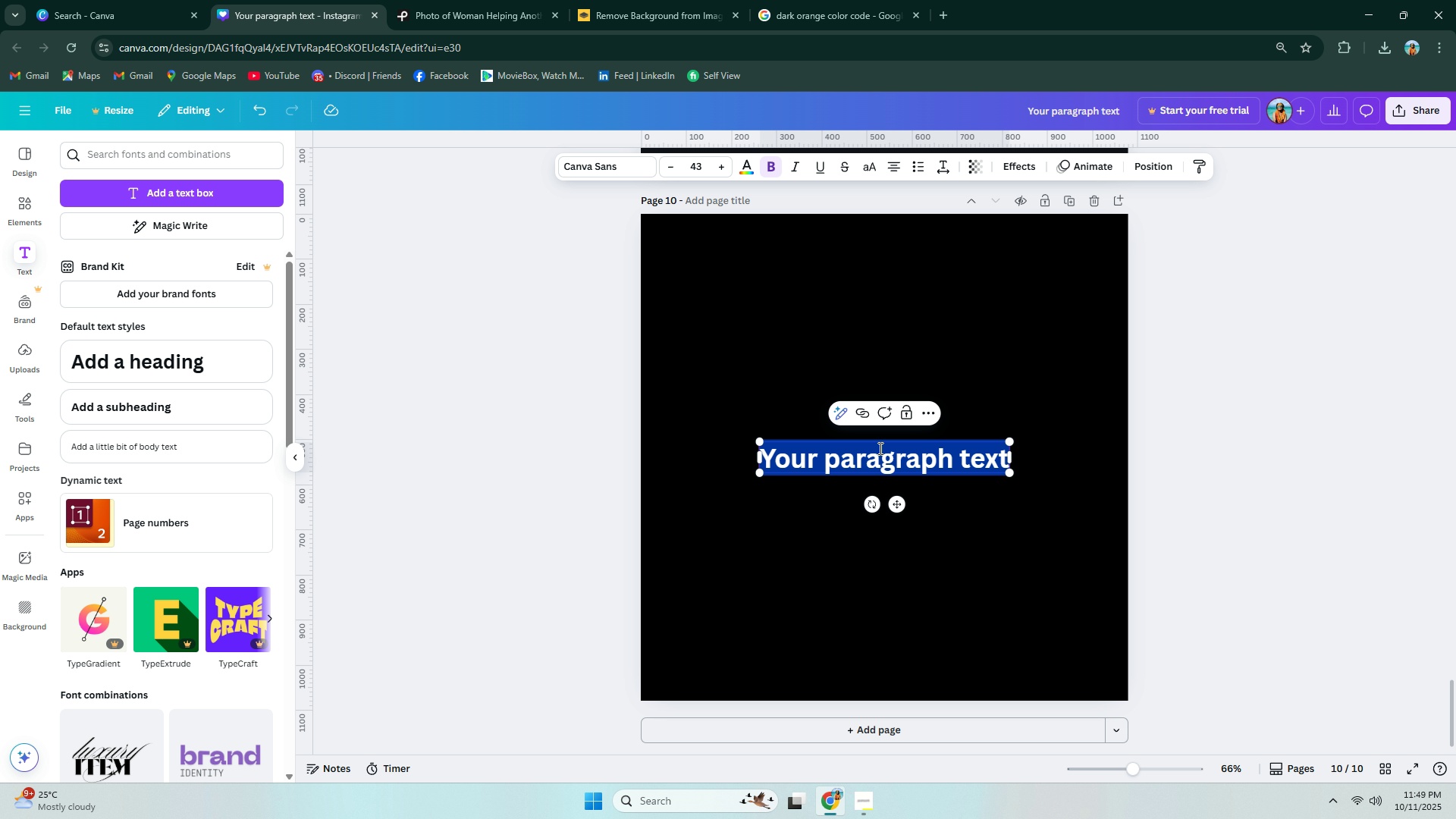 
type(START YOUR)
 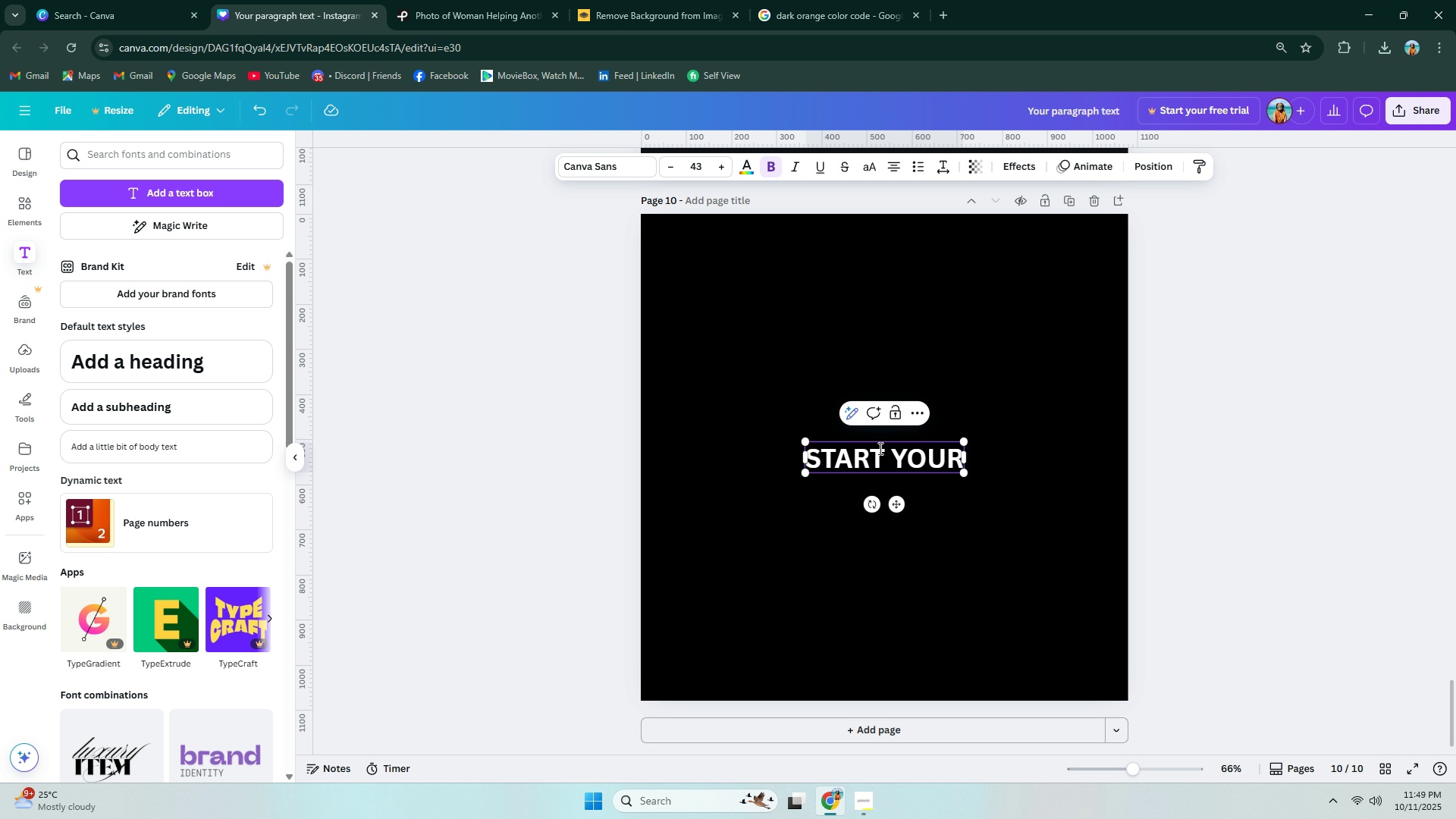 
key(Enter)
 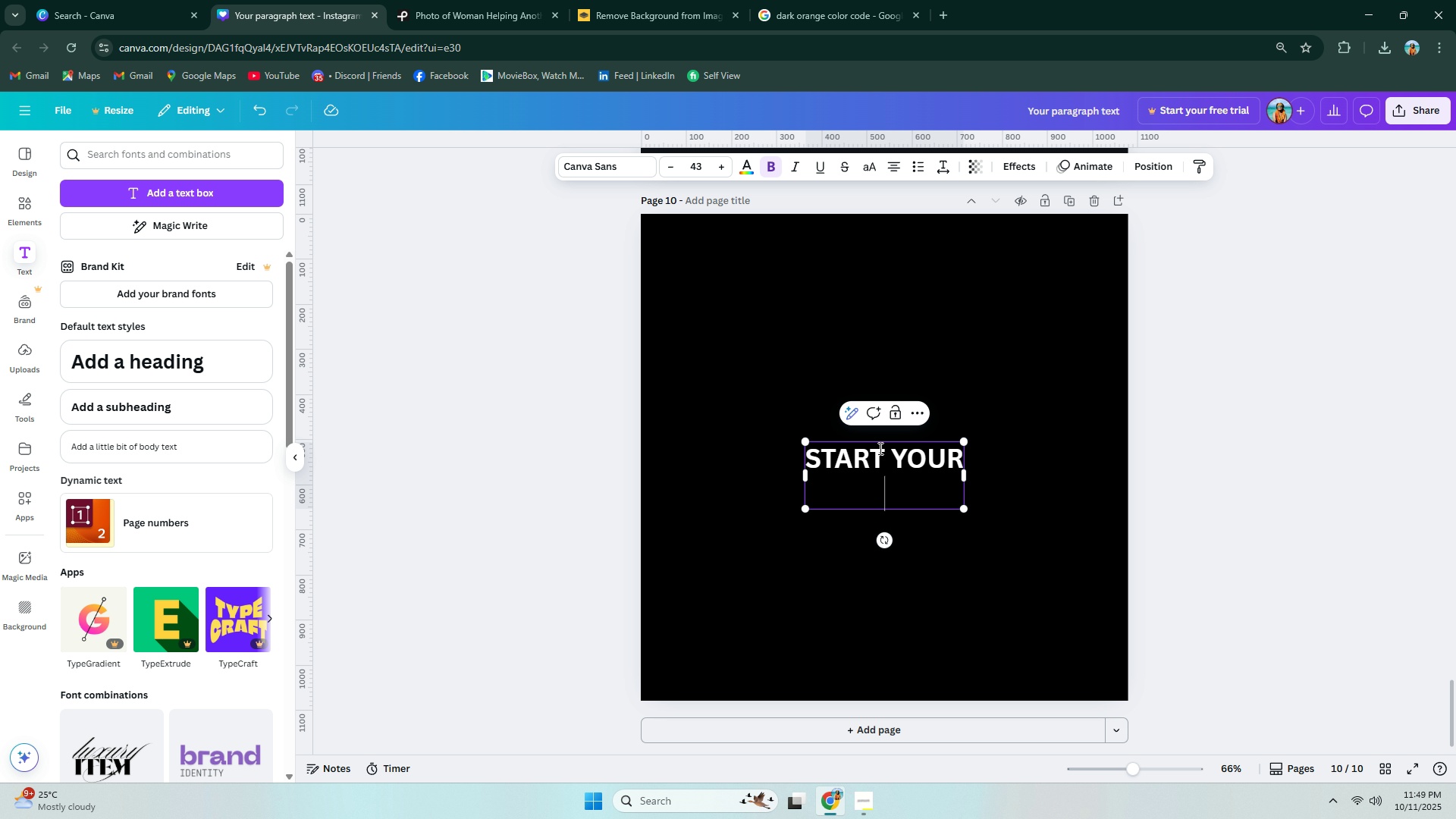 
type(HIIT JI)
key(Backspace)
type(OURNEY)
 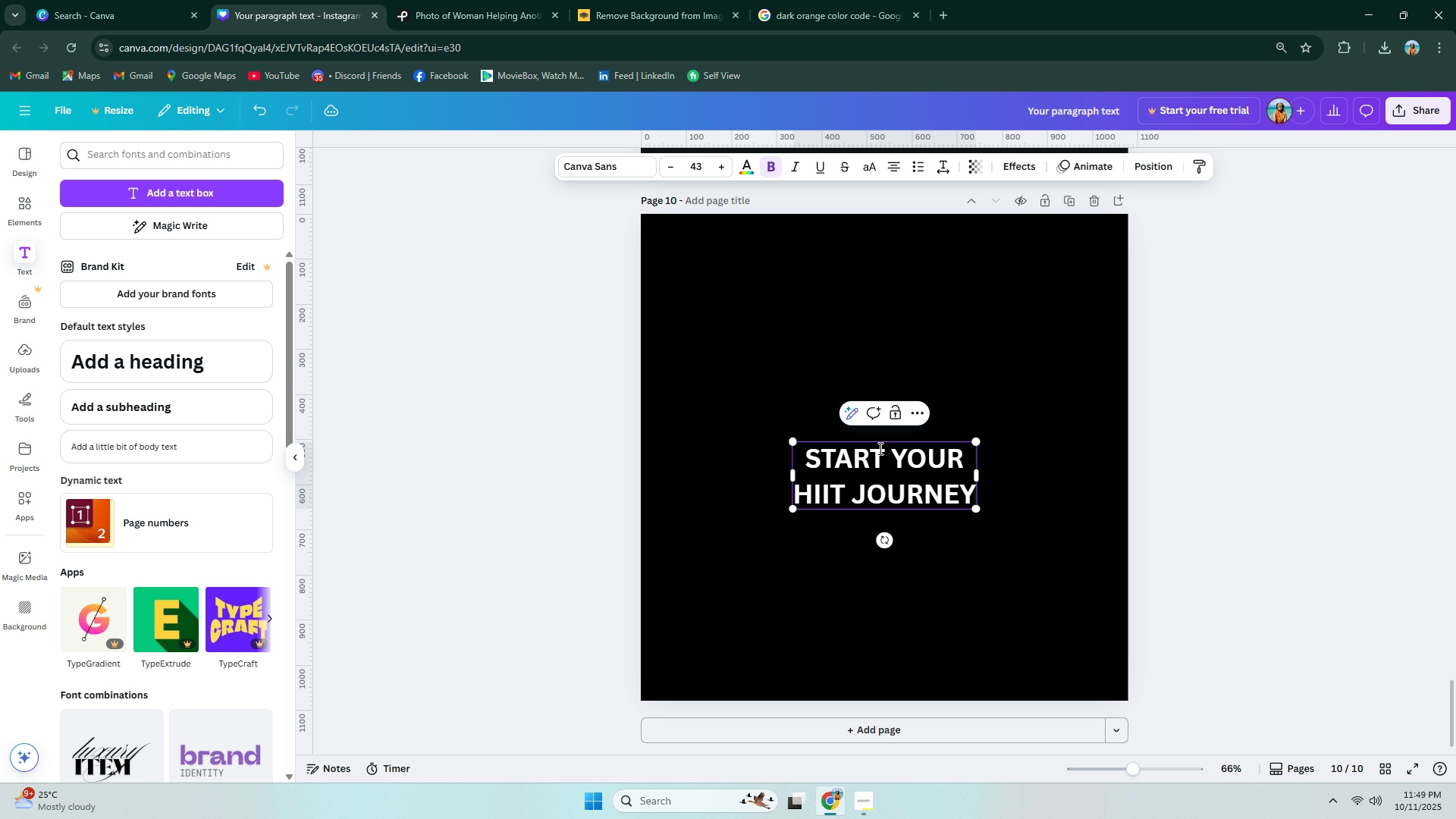 
key(Enter)
 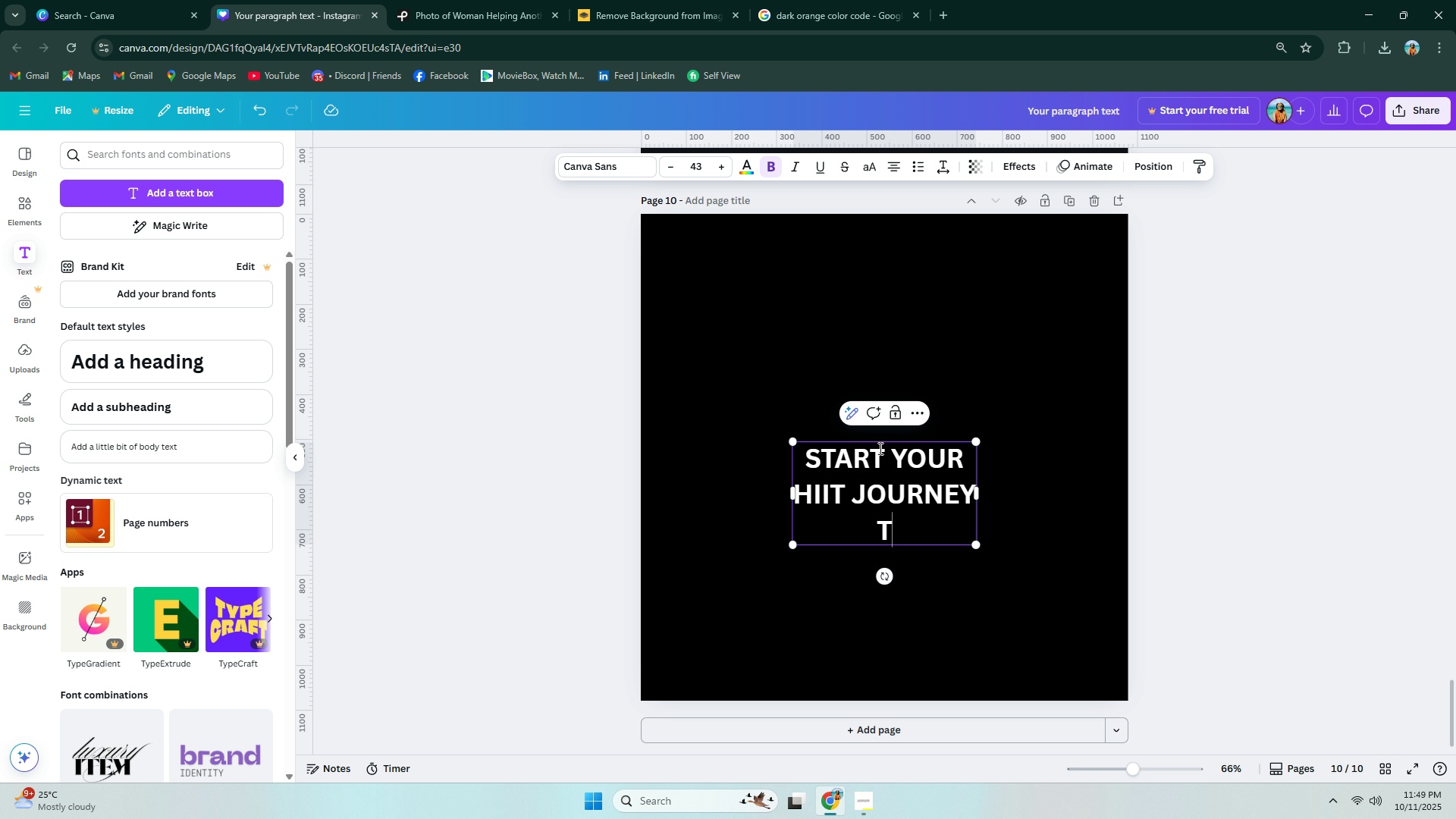 
type(TOT)
key(Backspace)
key(Backspace)
type(ODAY )
 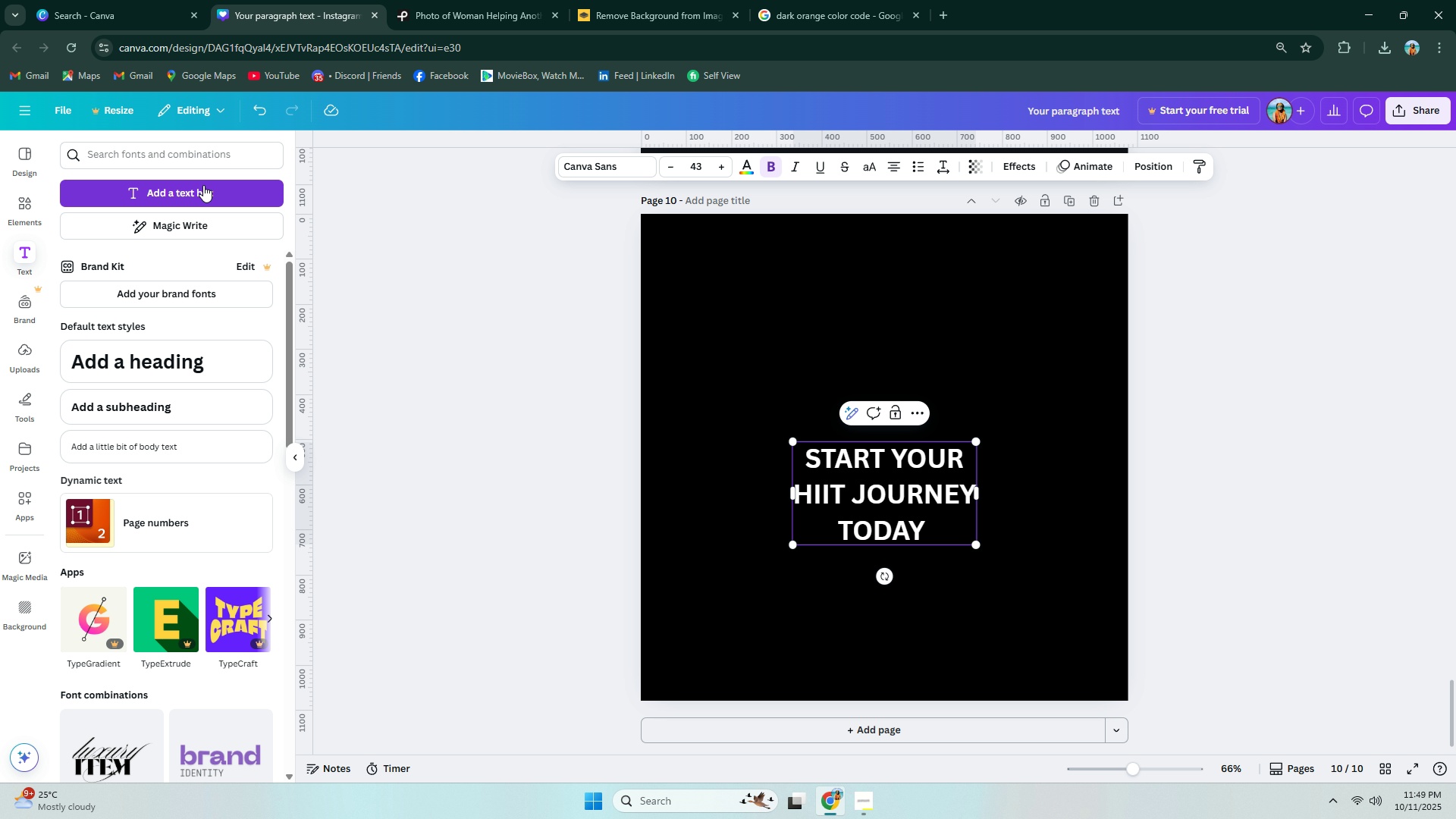 
left_click([189, 154])
 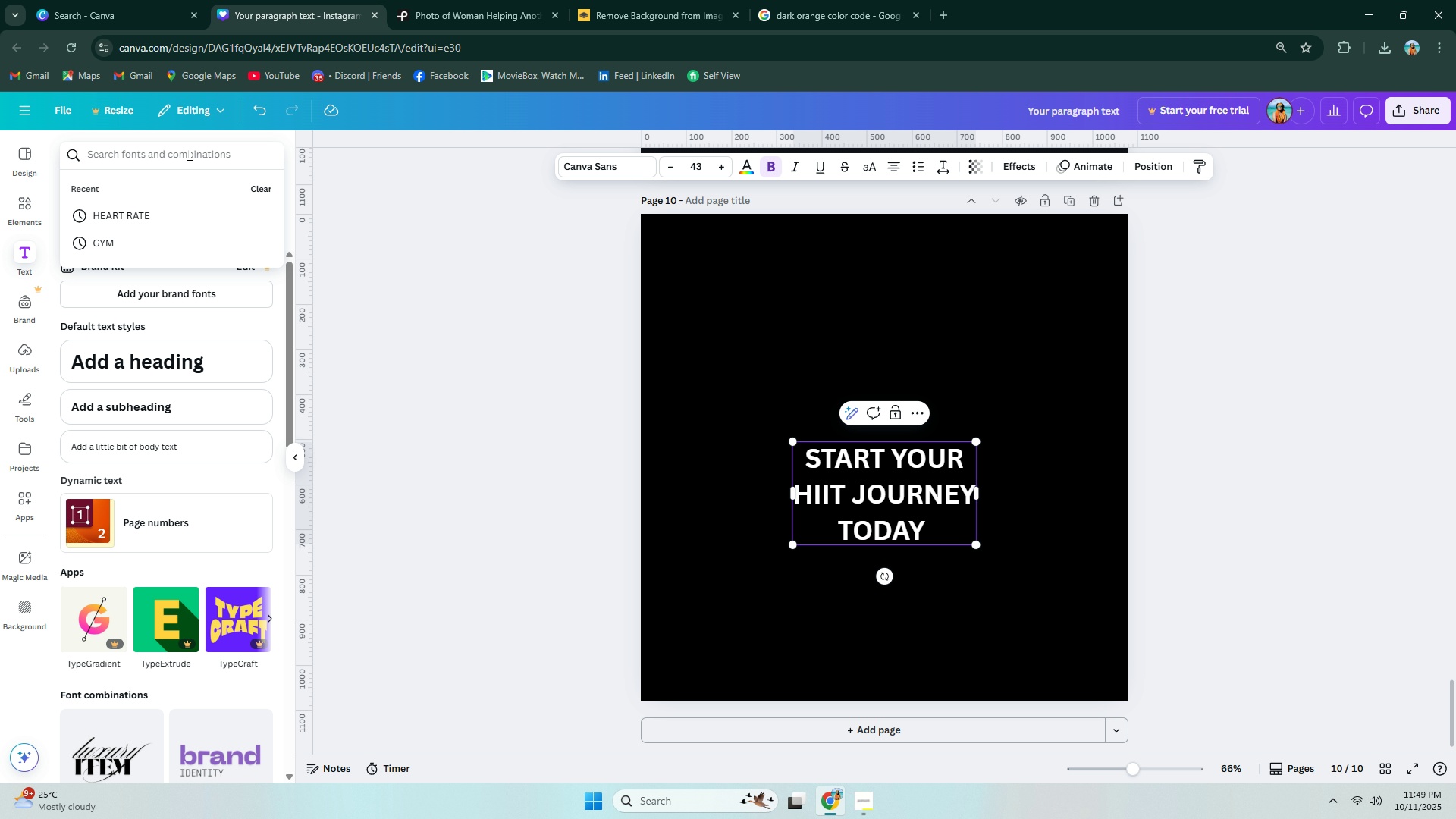 
type(MUSCLE EMOJOI)
key(Backspace)
key(Backspace)
type(I)
 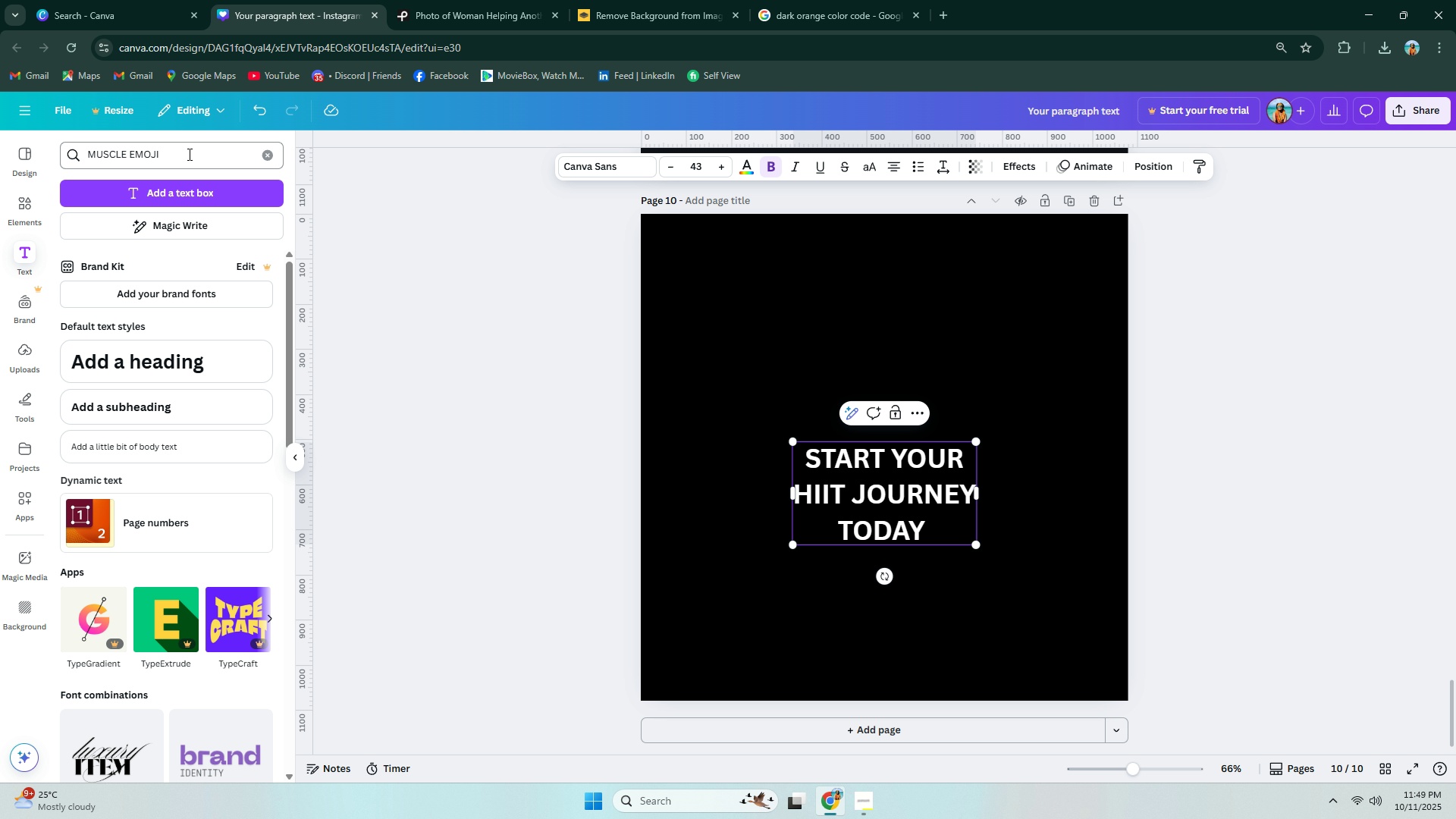 
key(Enter)
 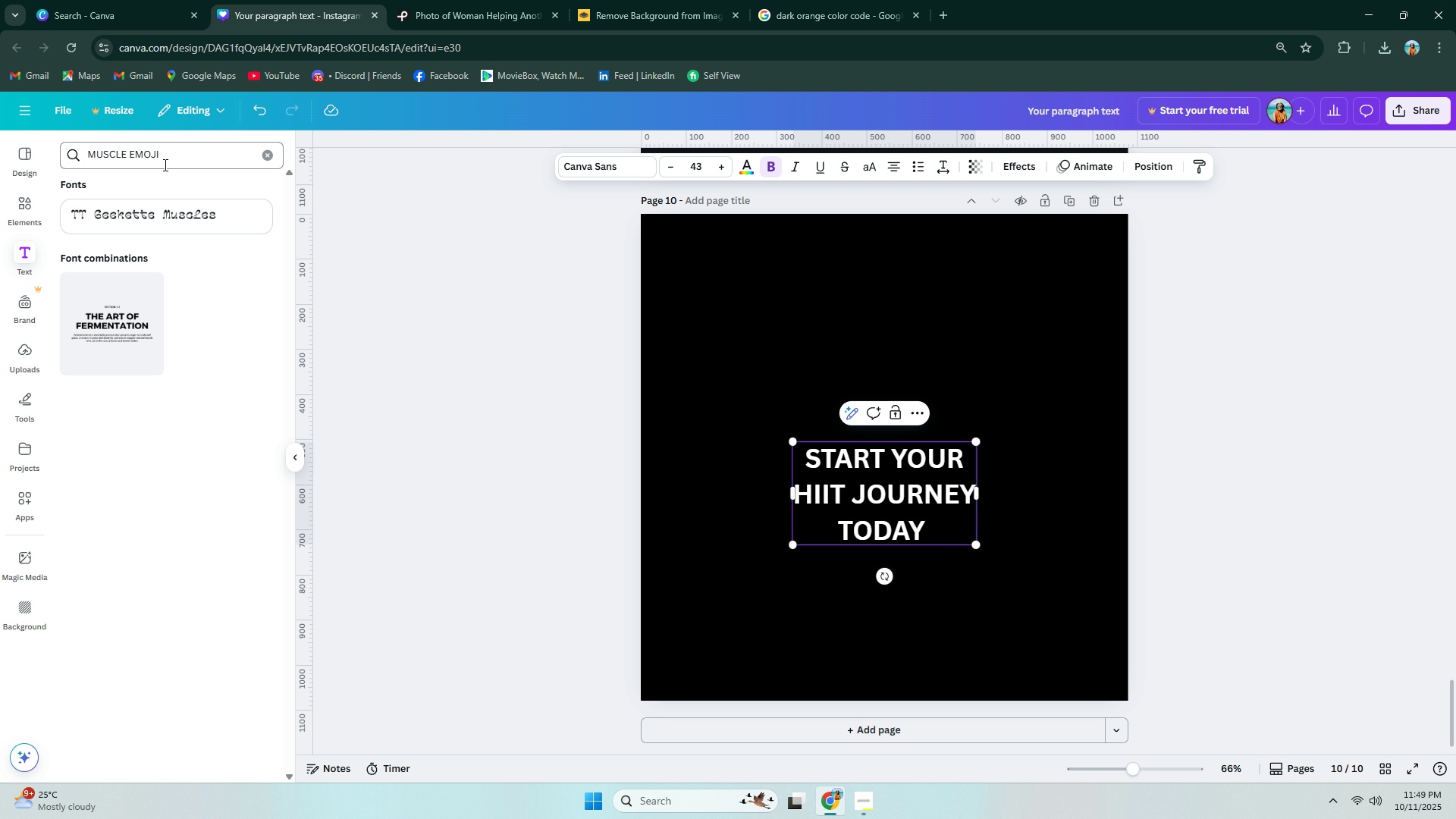 
left_click([19, 219])
 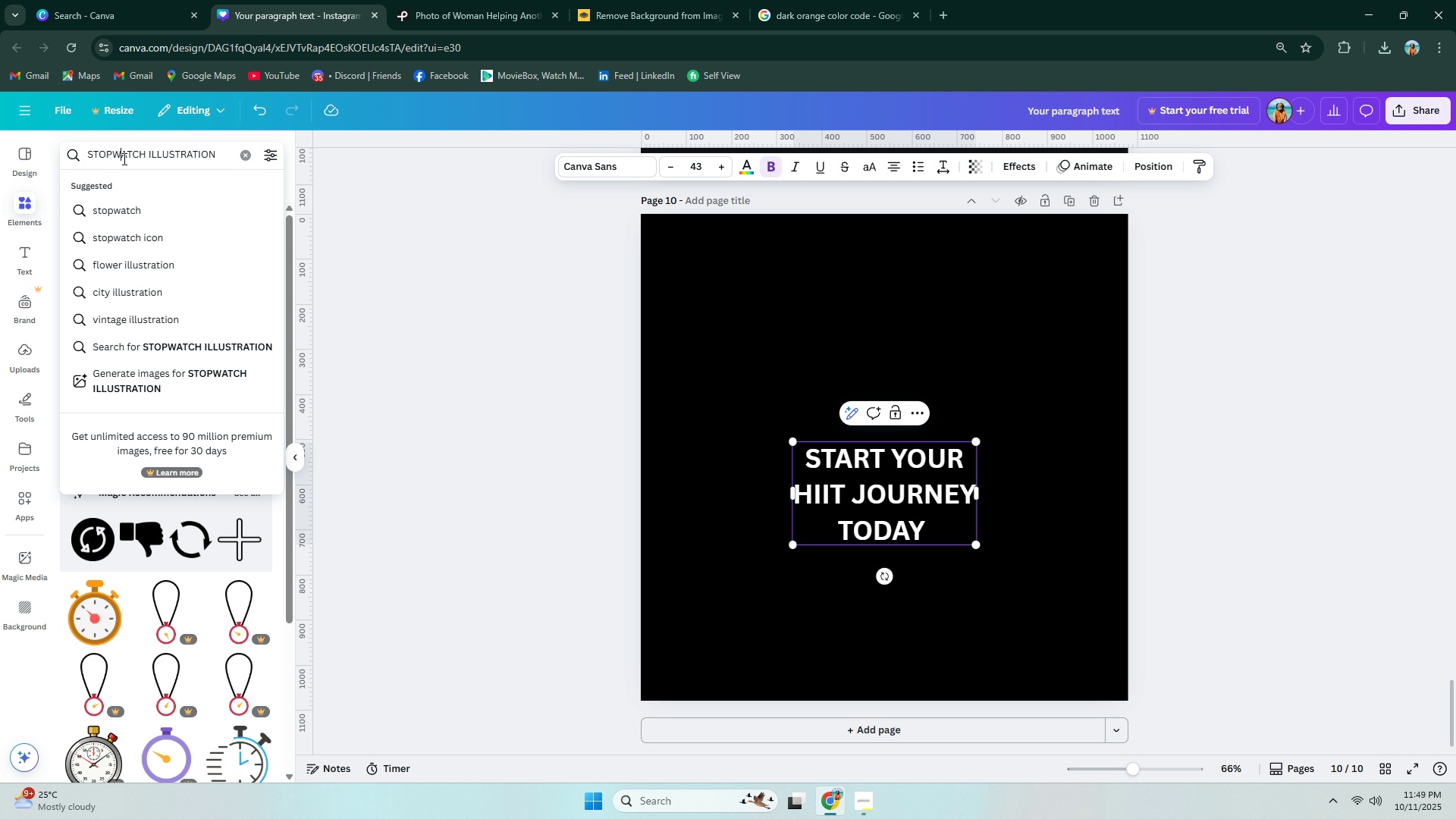 
double_click([124, 158])
 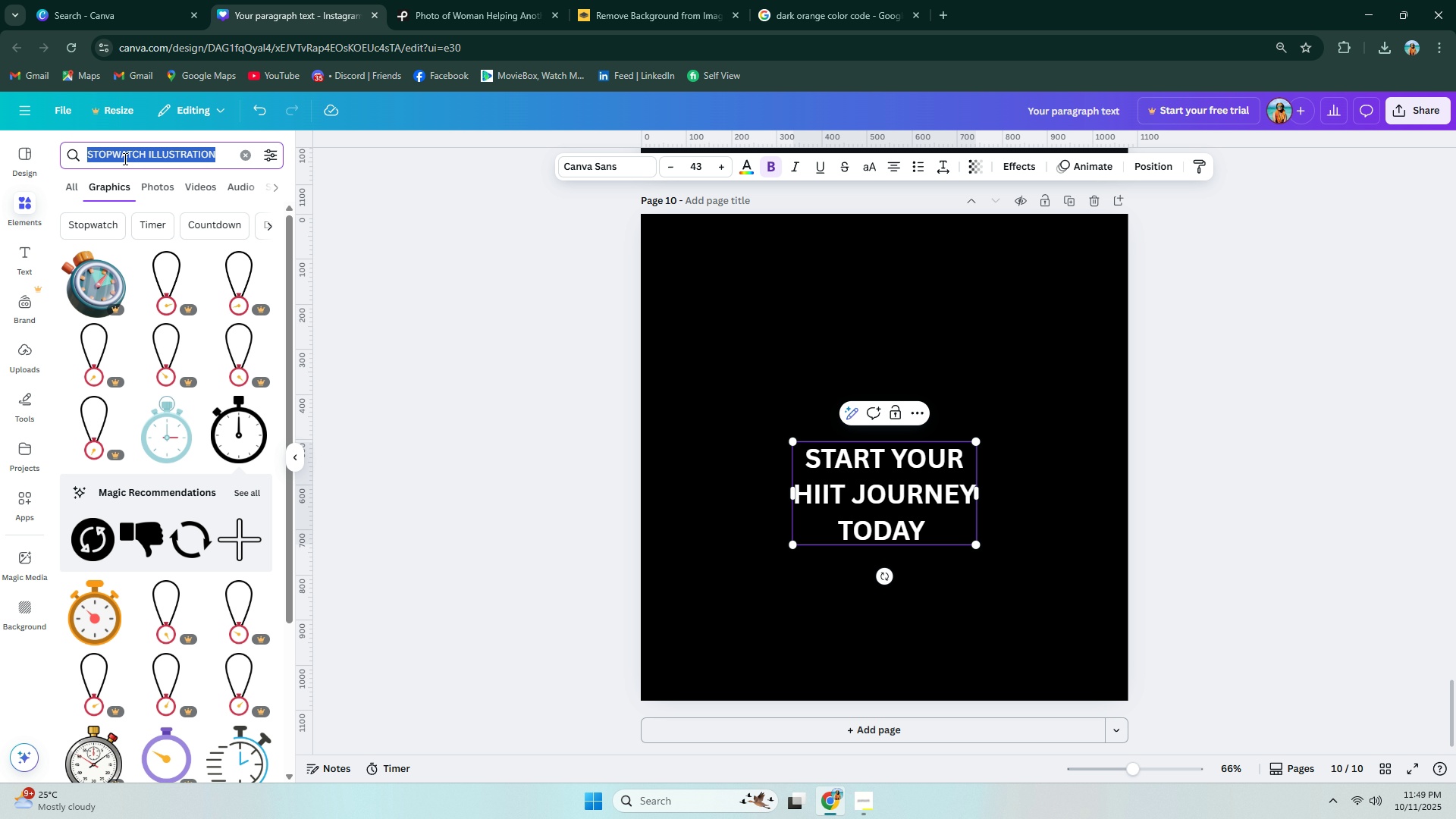 
triple_click([124, 158])
 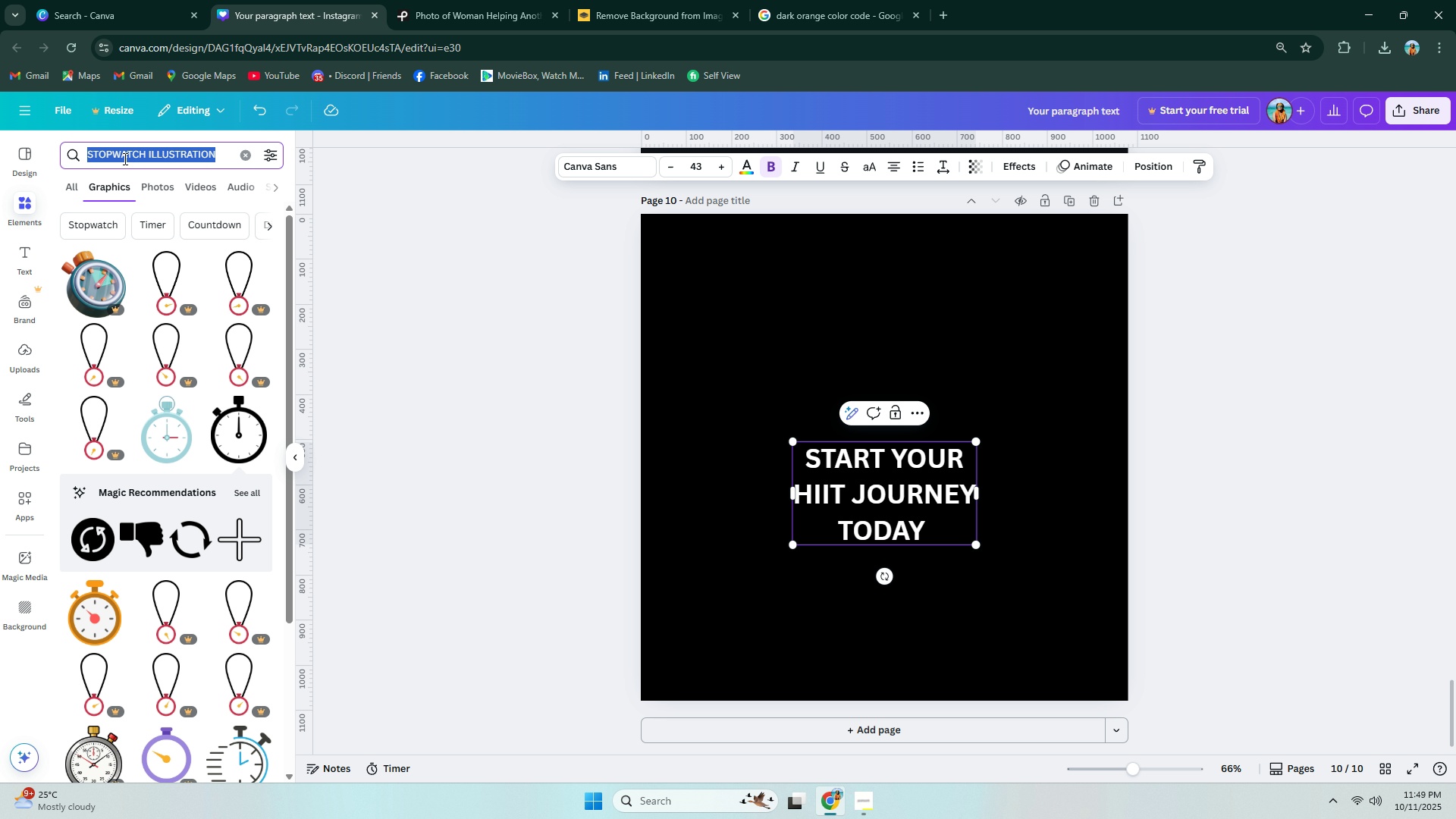 
triple_click([124, 158])
 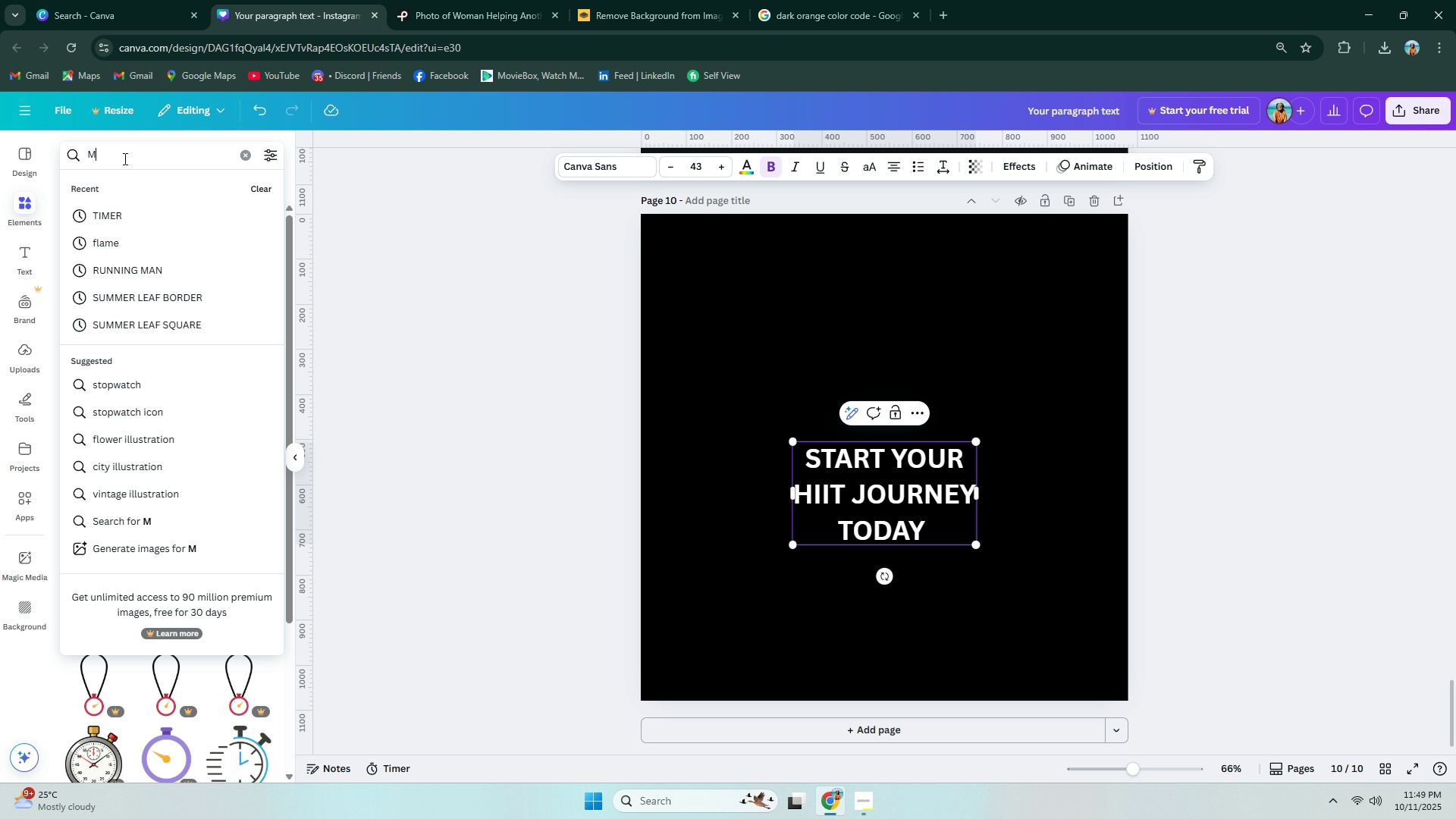 
type(MUSCLE EMK)
key(Backspace)
type(OJI)
 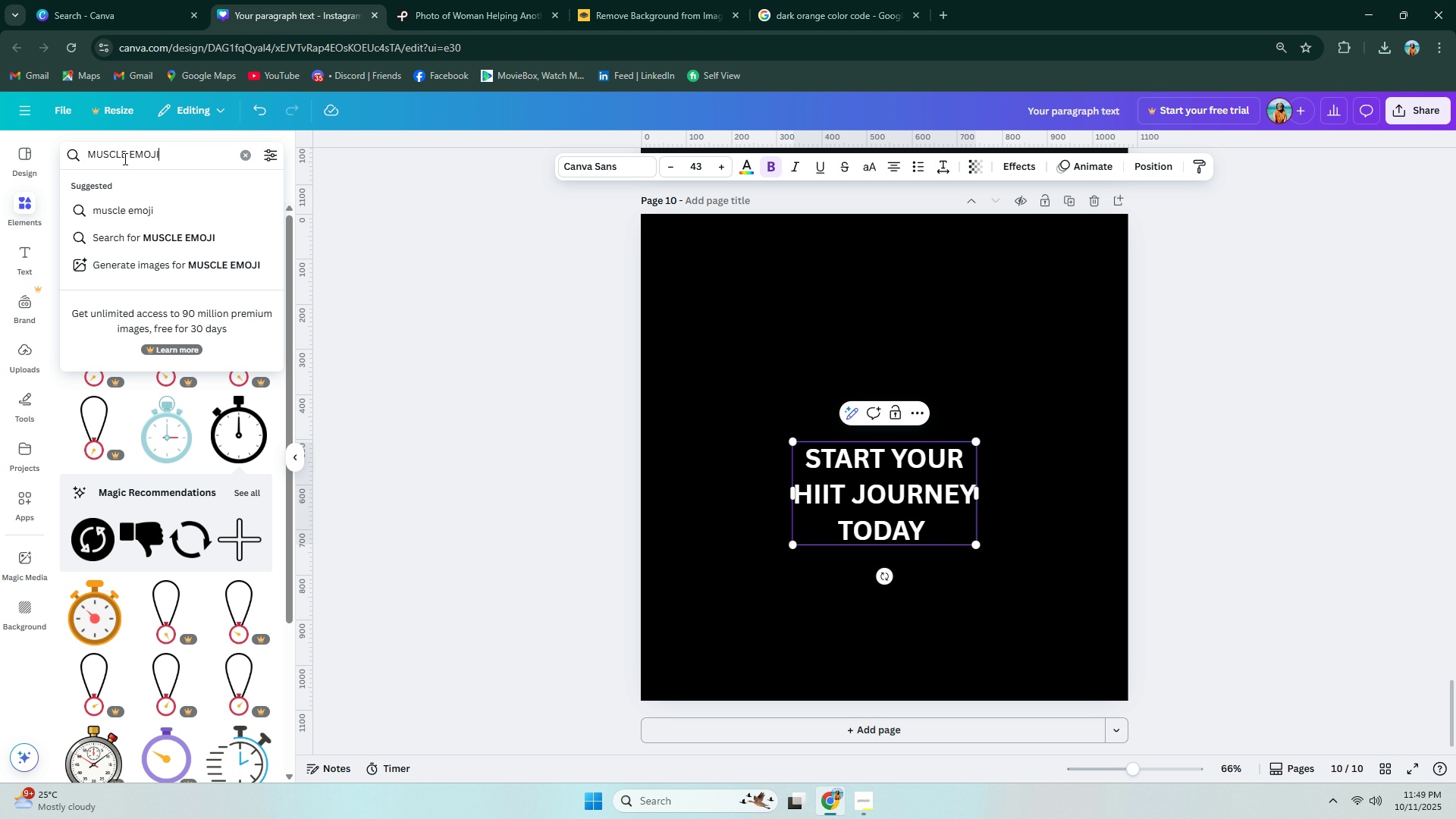 
key(Enter)
 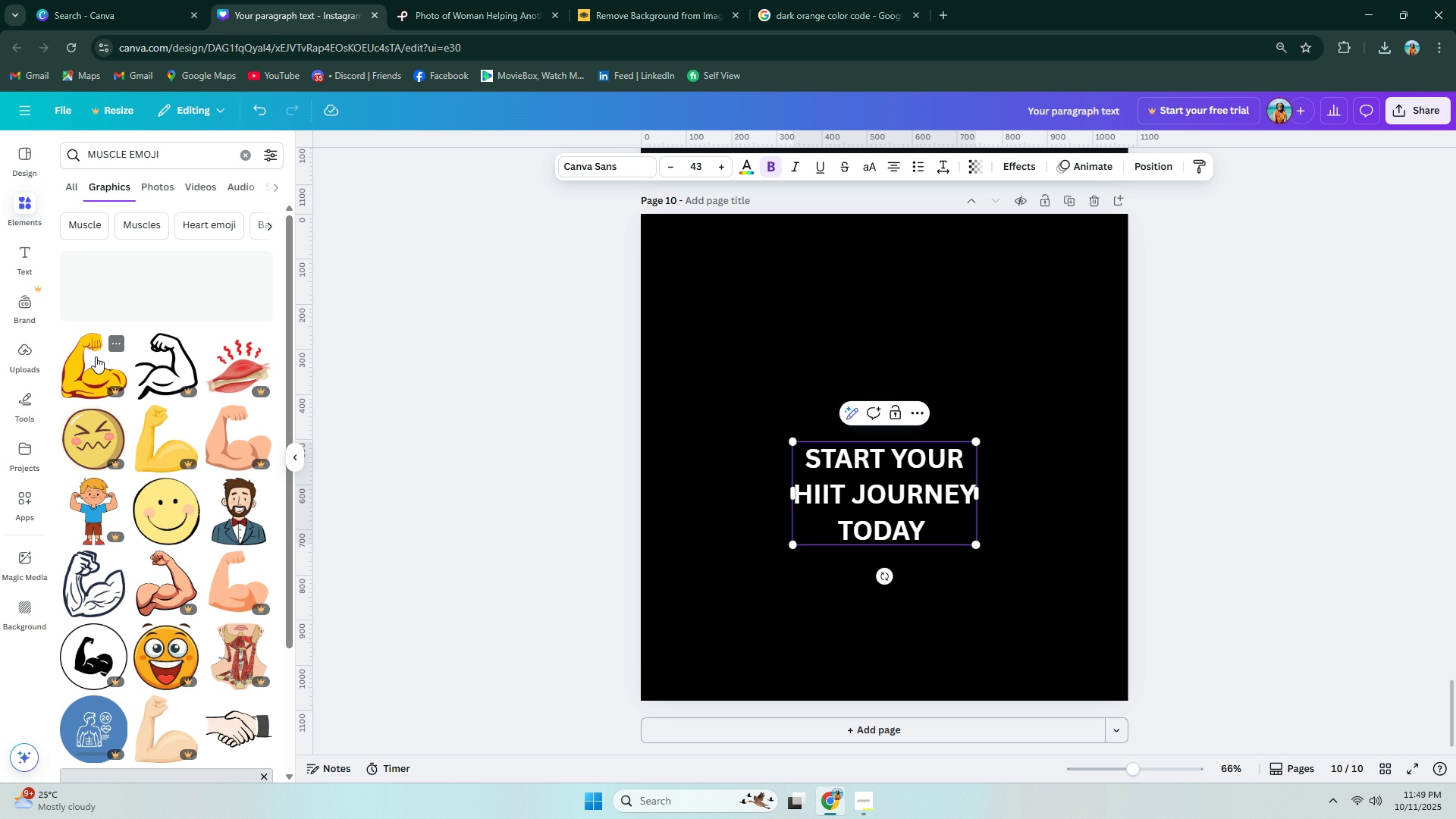 
scroll: coordinate [152, 356], scroll_direction: down, amount: 7.0
 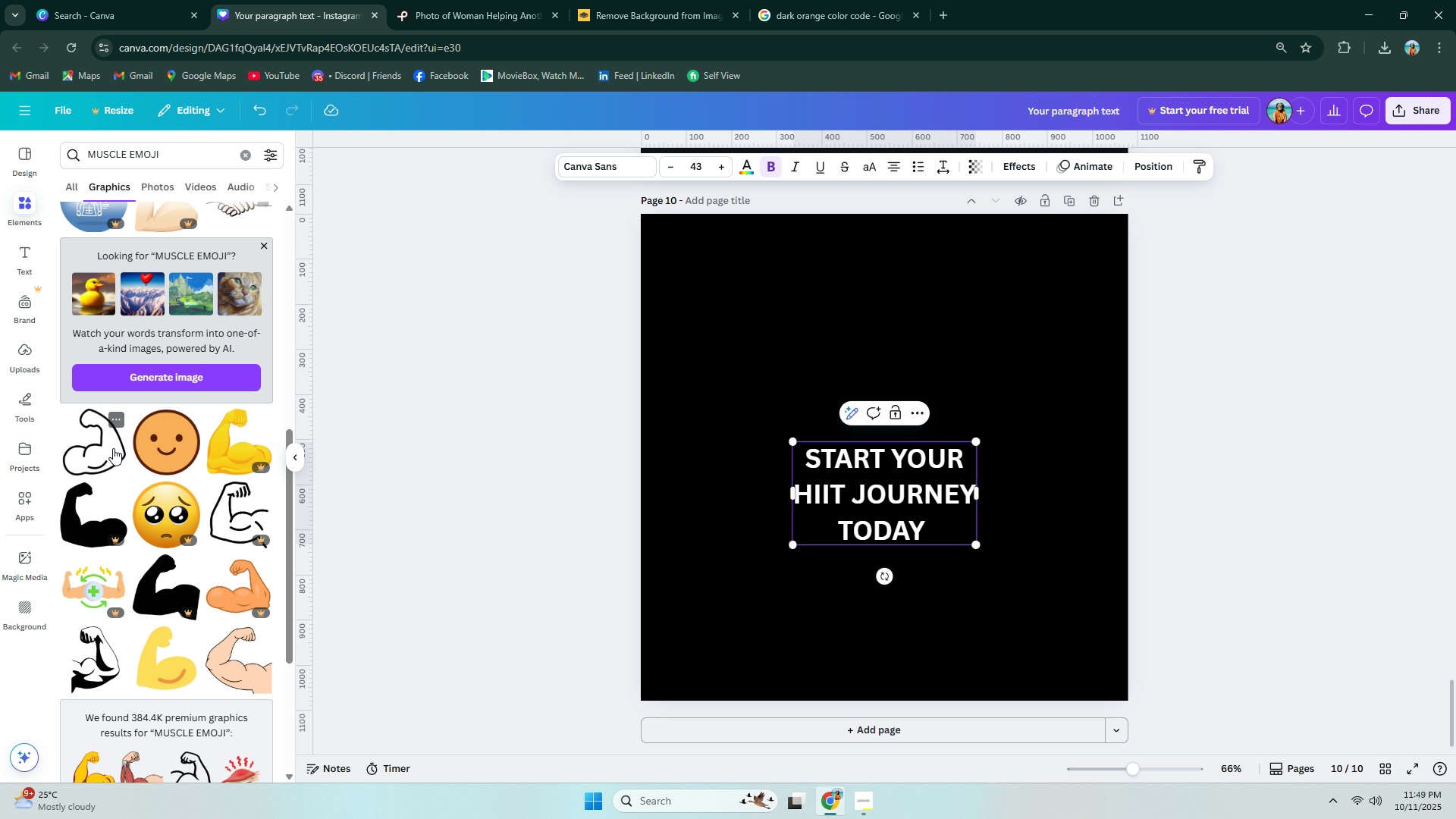 
left_click([151, 642])
 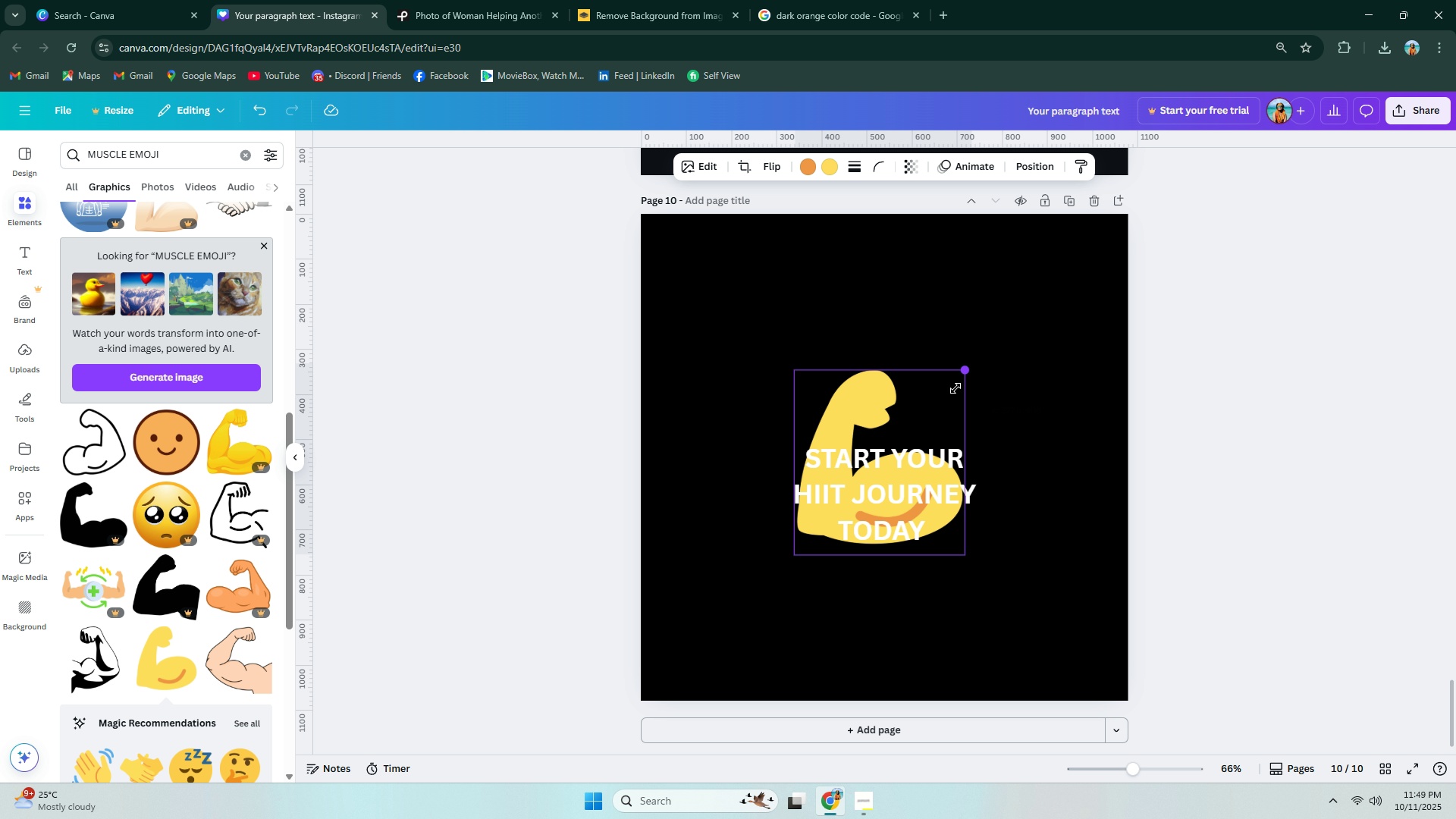 
left_click([926, 469])
 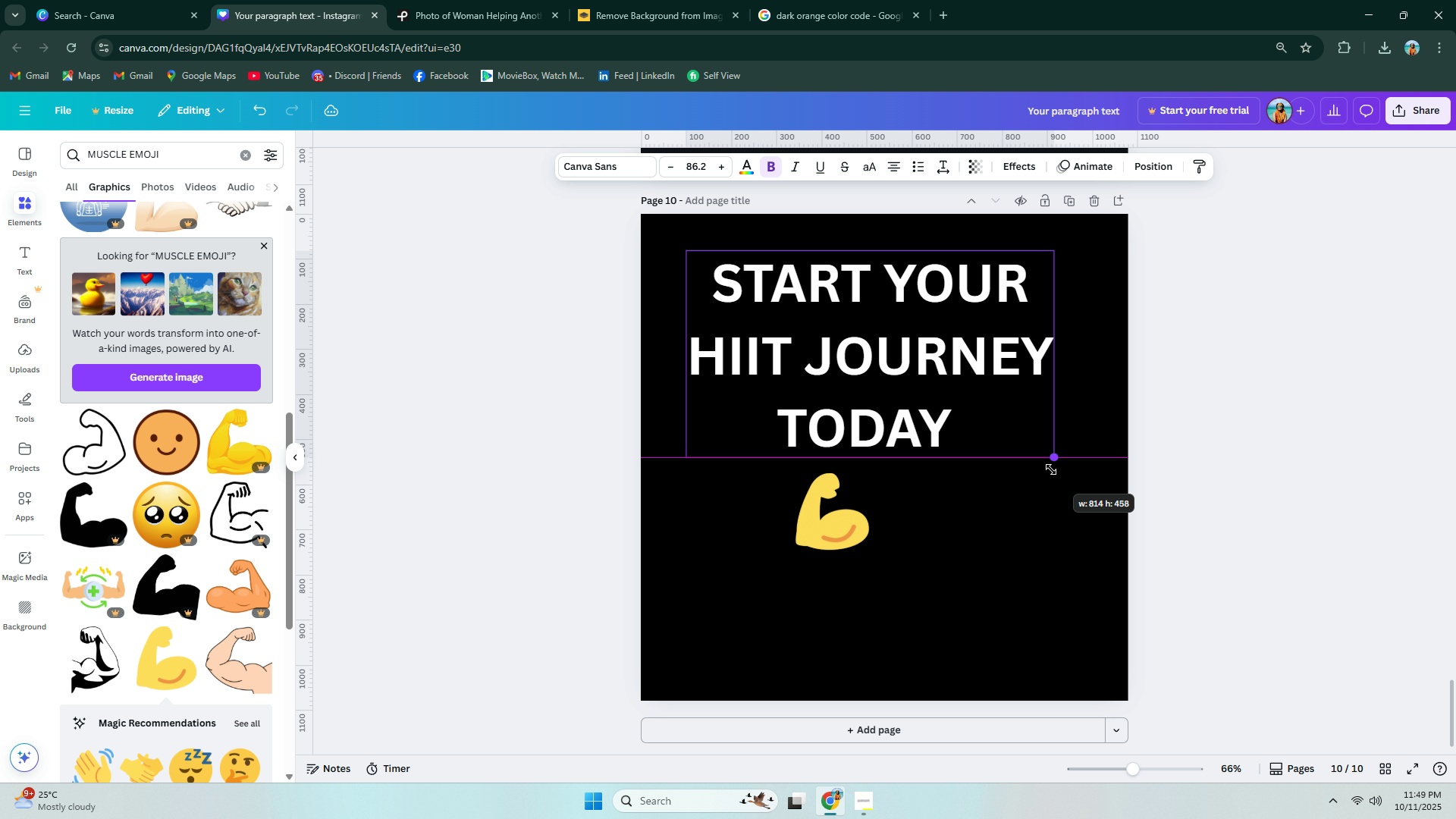 
left_click([916, 377])
 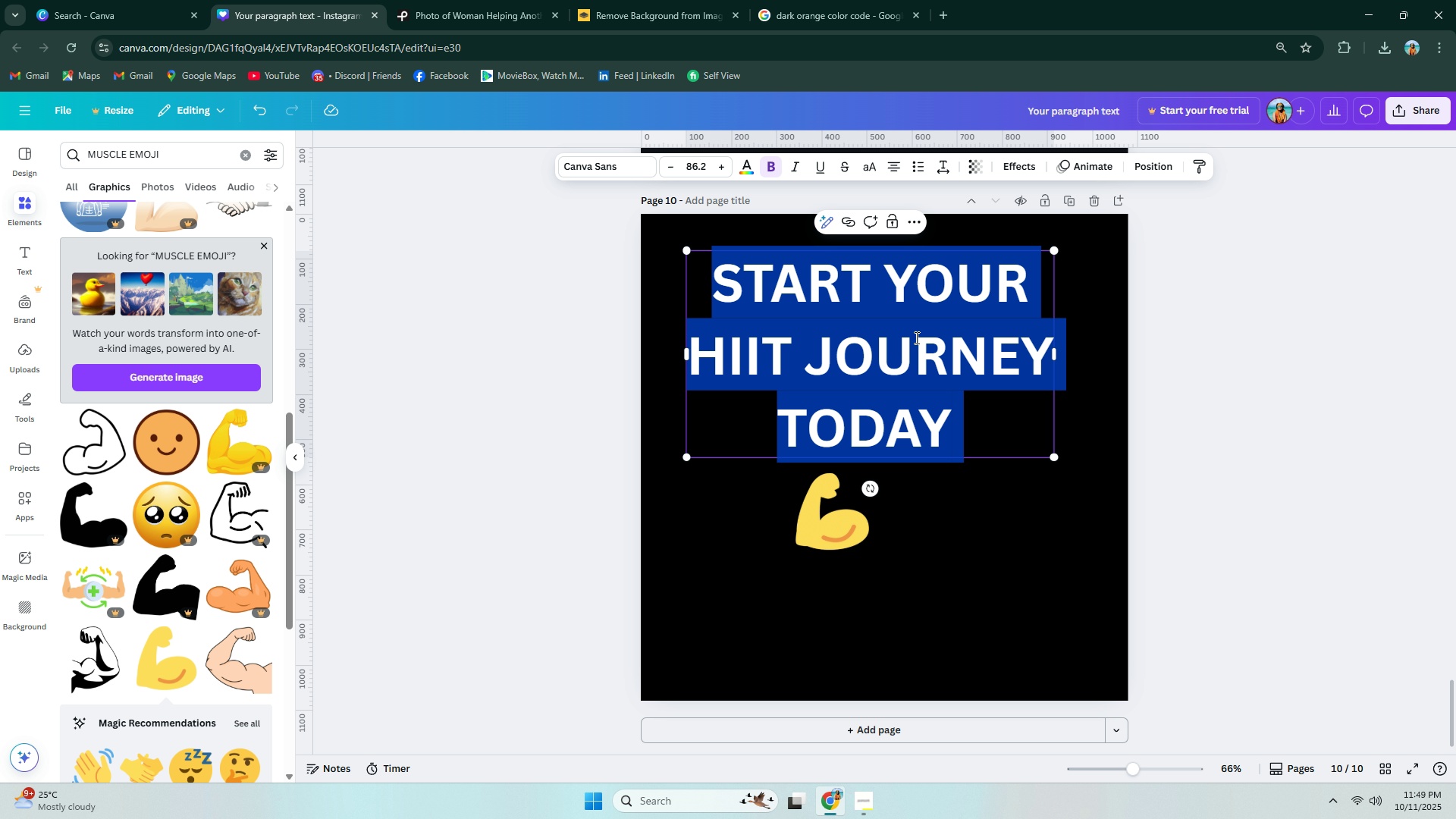 
key(Control+ControlLeft)